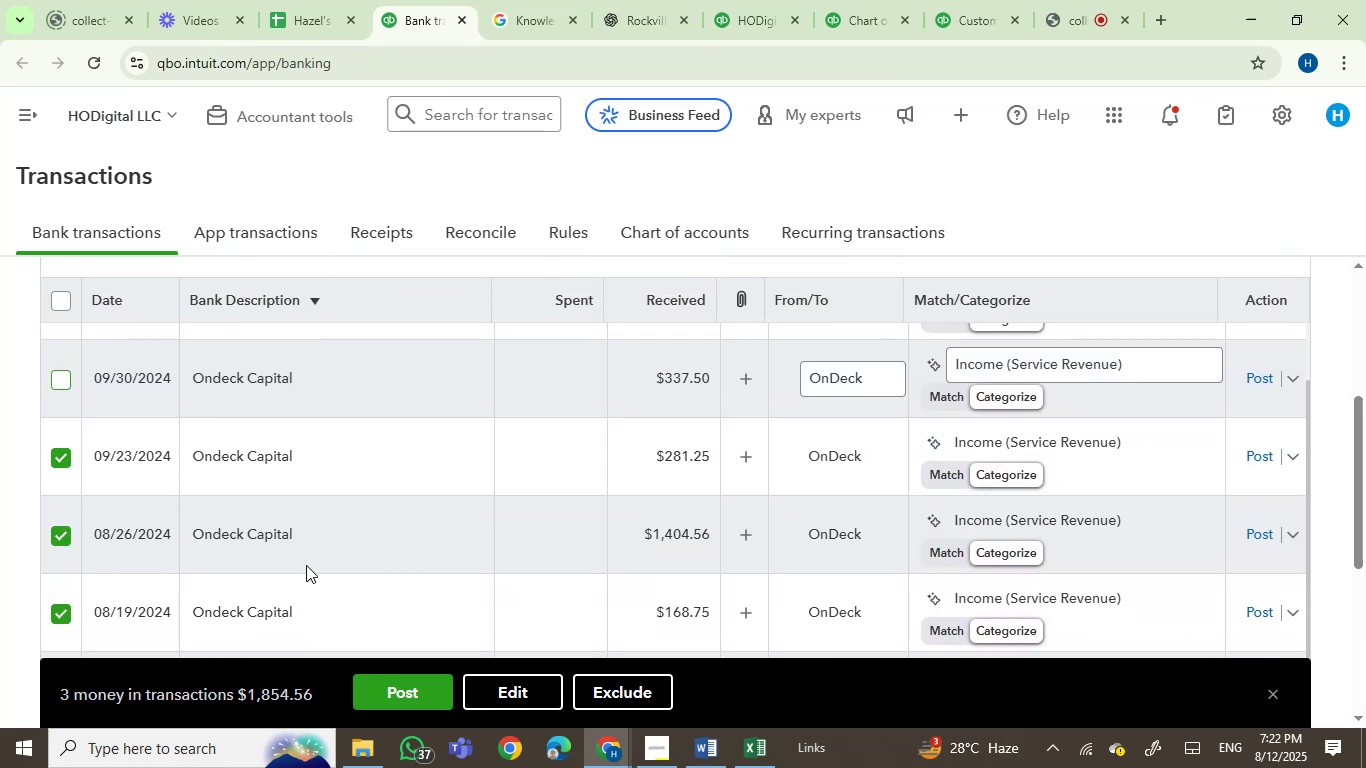 
scroll: coordinate [344, 497], scroll_direction: up, amount: 11.0
 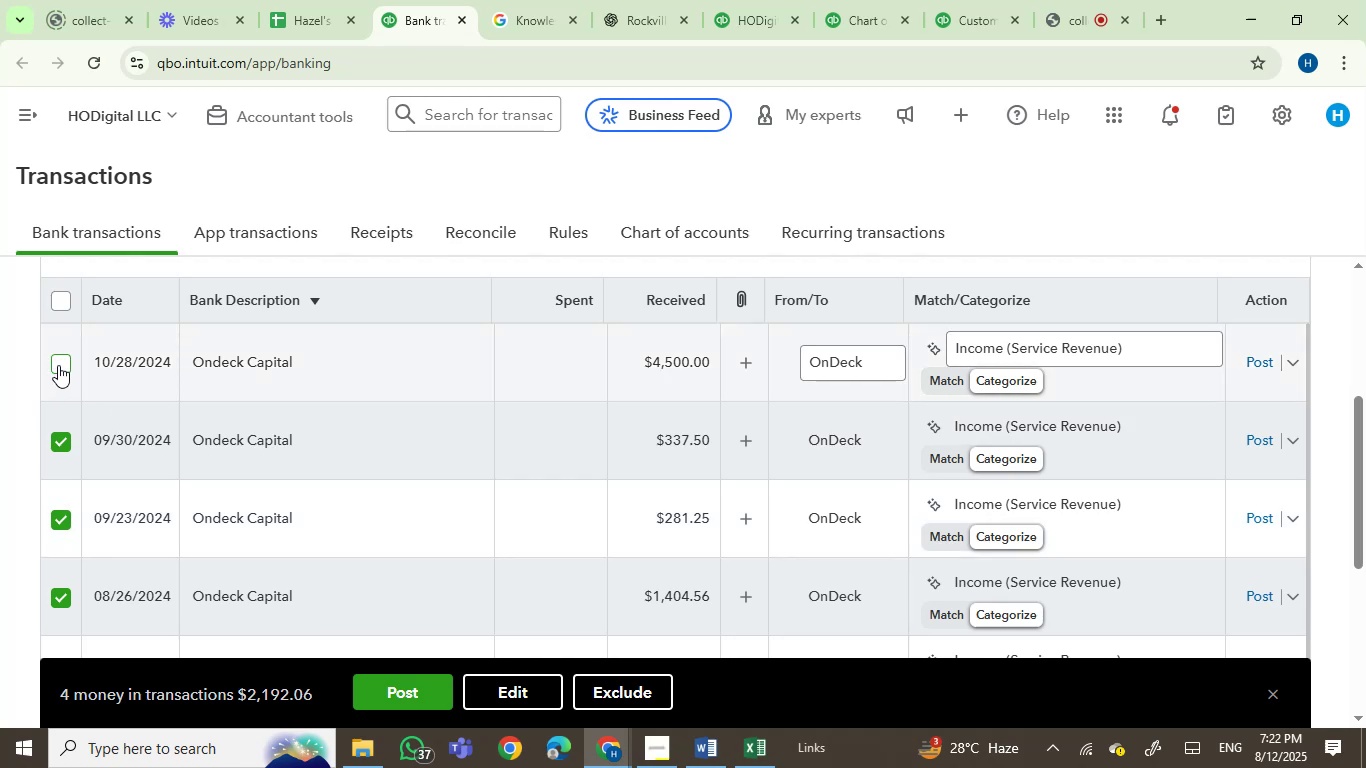 
left_click([60, 361])
 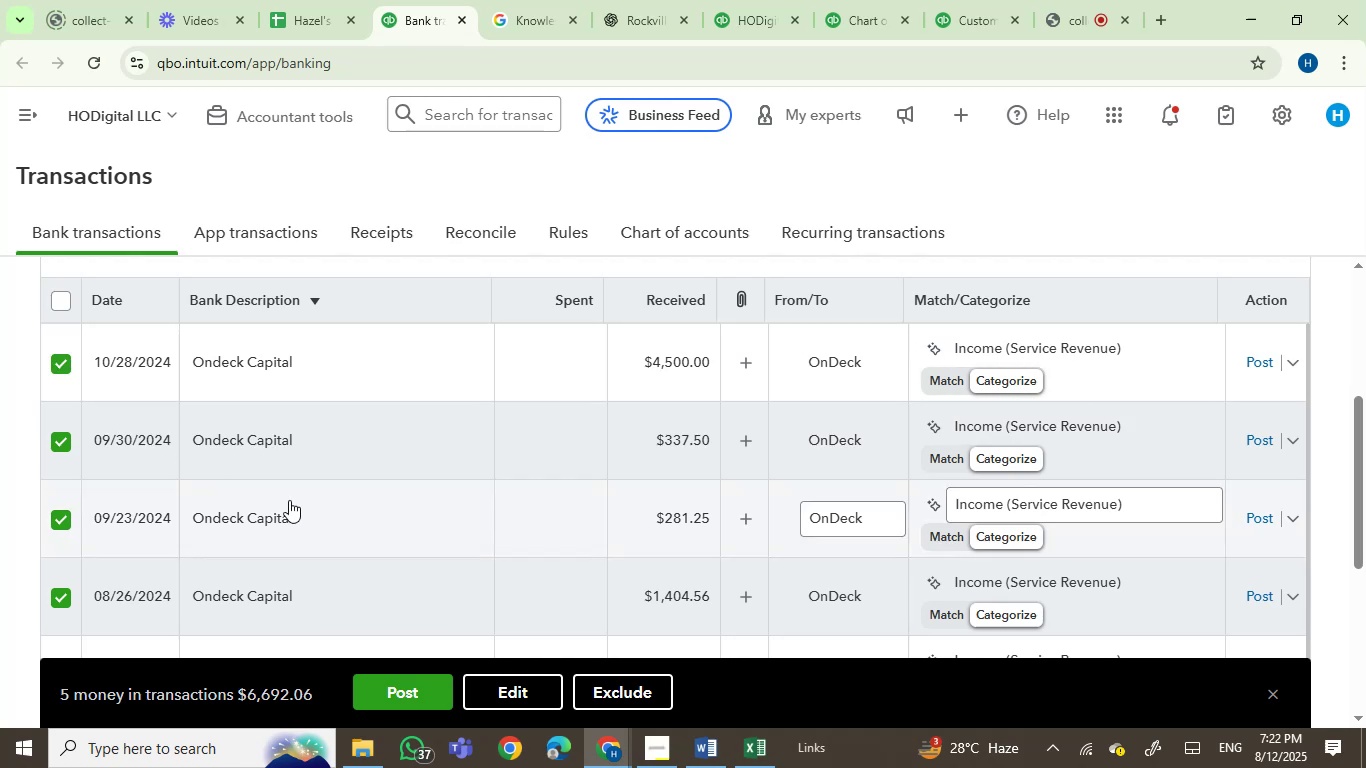 
scroll: coordinate [289, 500], scroll_direction: none, amount: 0.0
 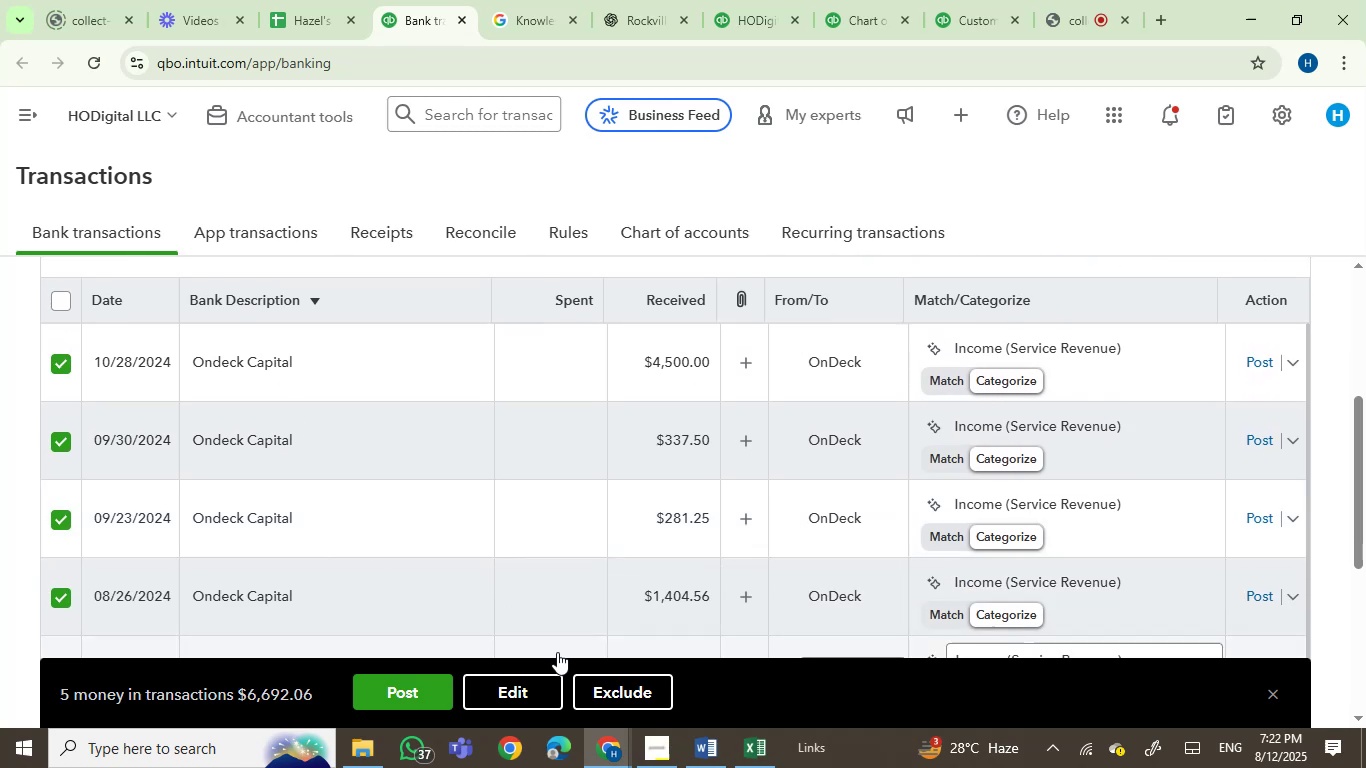 
left_click([529, 693])
 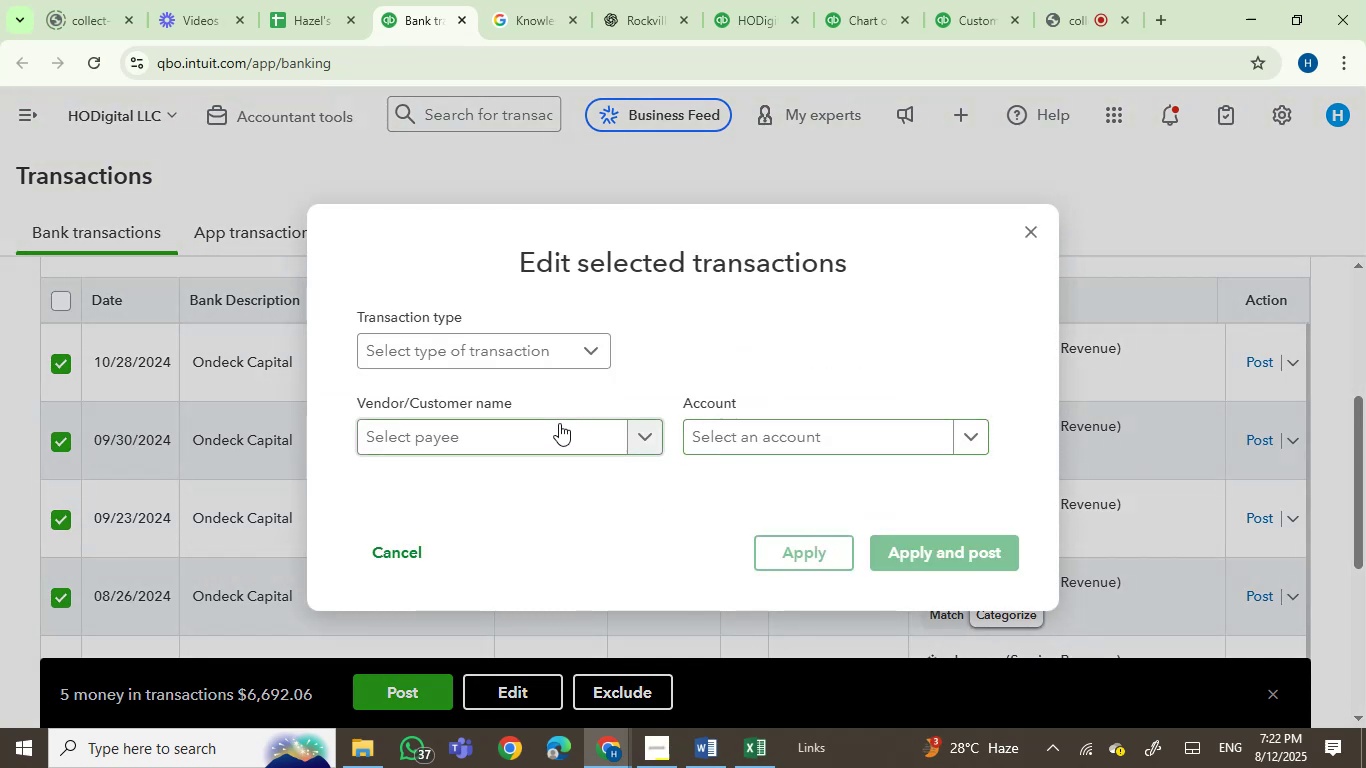 
left_click([551, 429])
 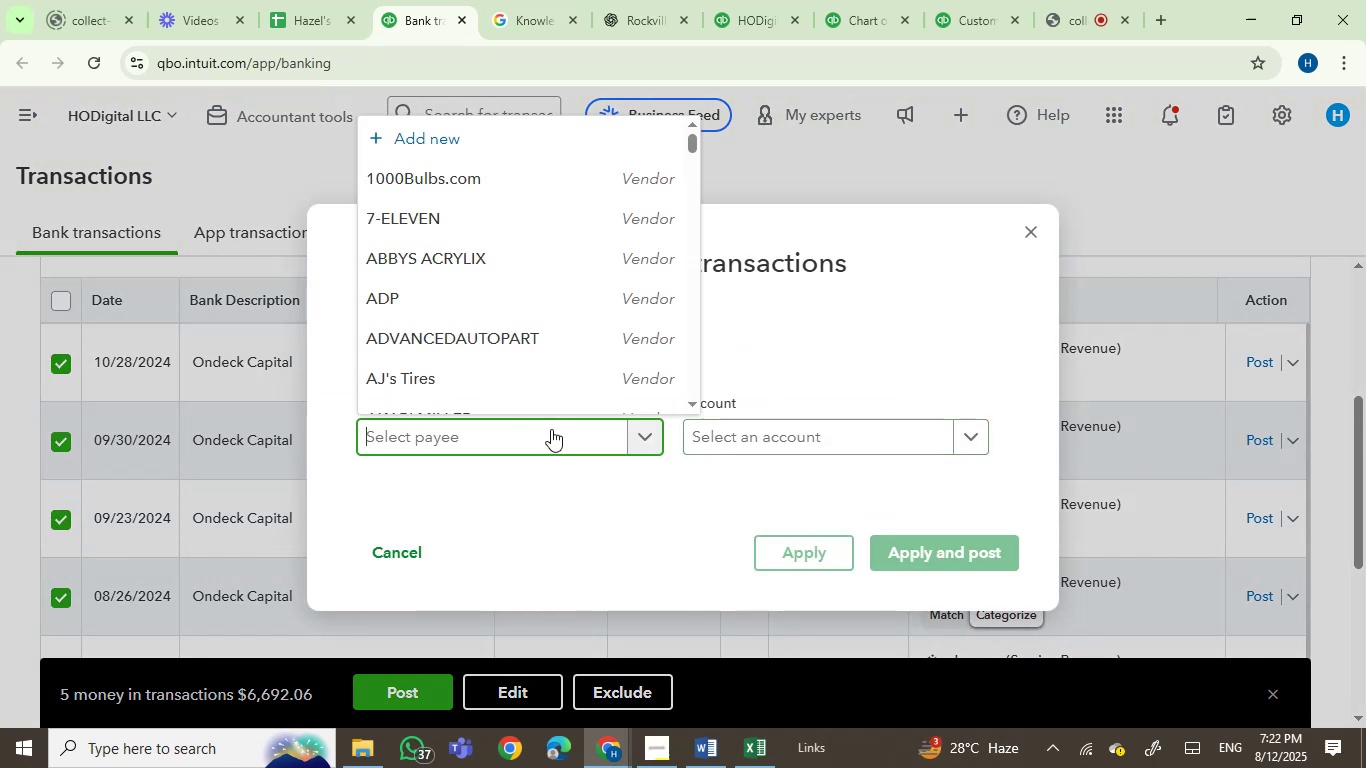 
type(onde)
 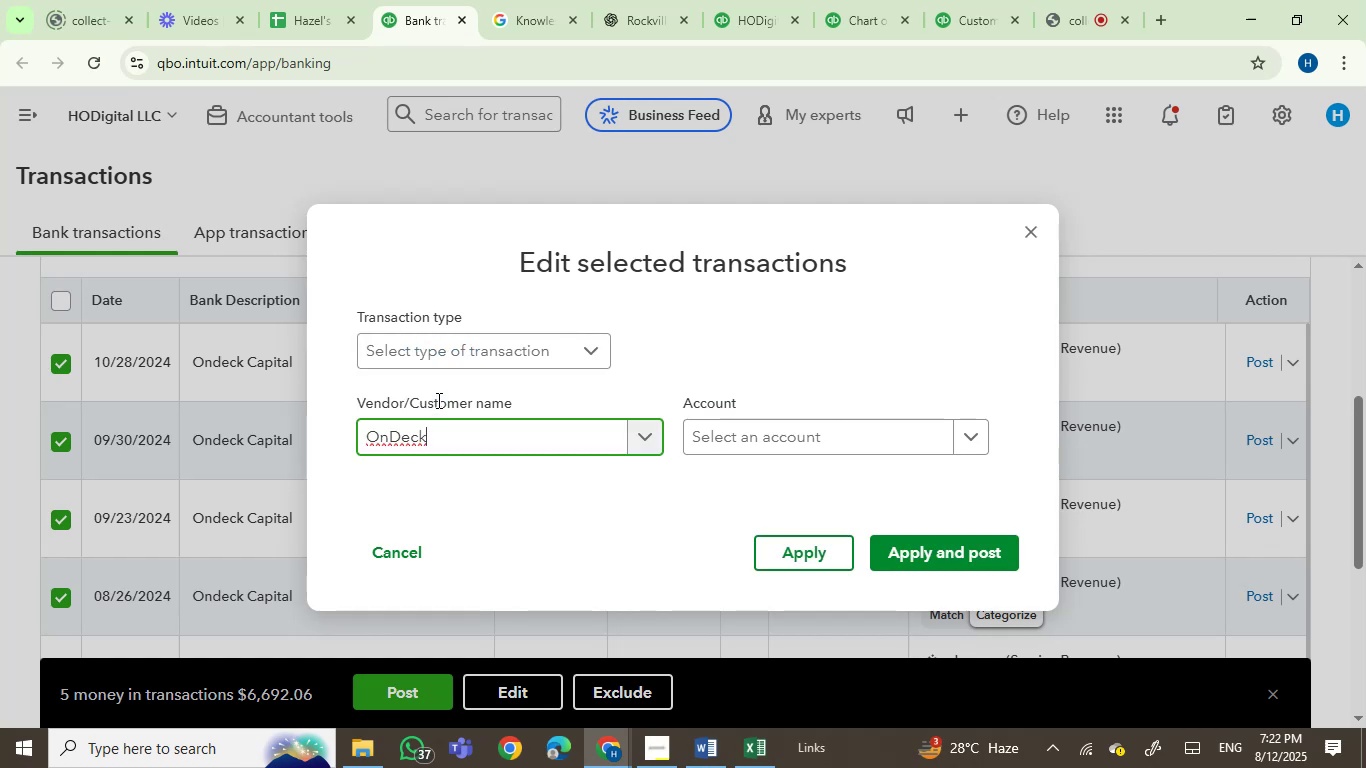 
wait(6.08)
 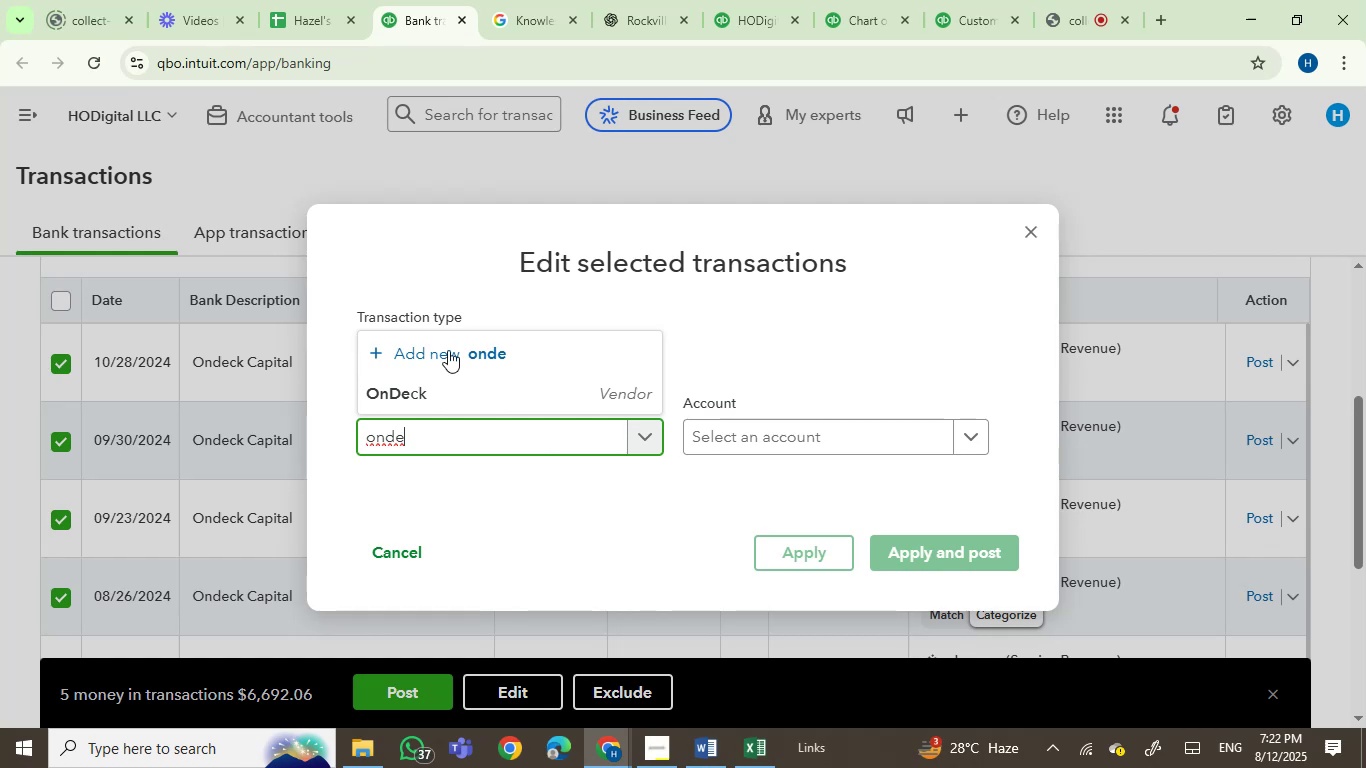 
left_click([702, 435])
 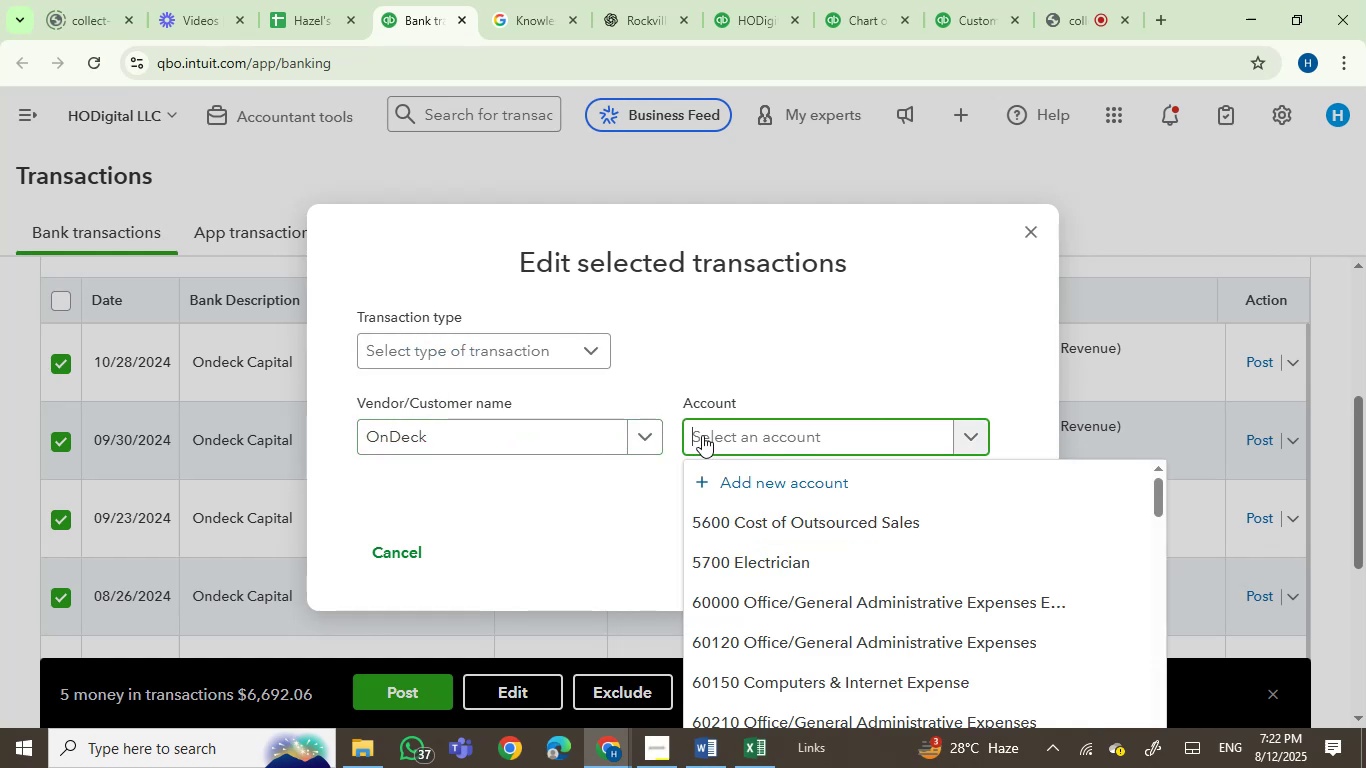 
type(onde)
 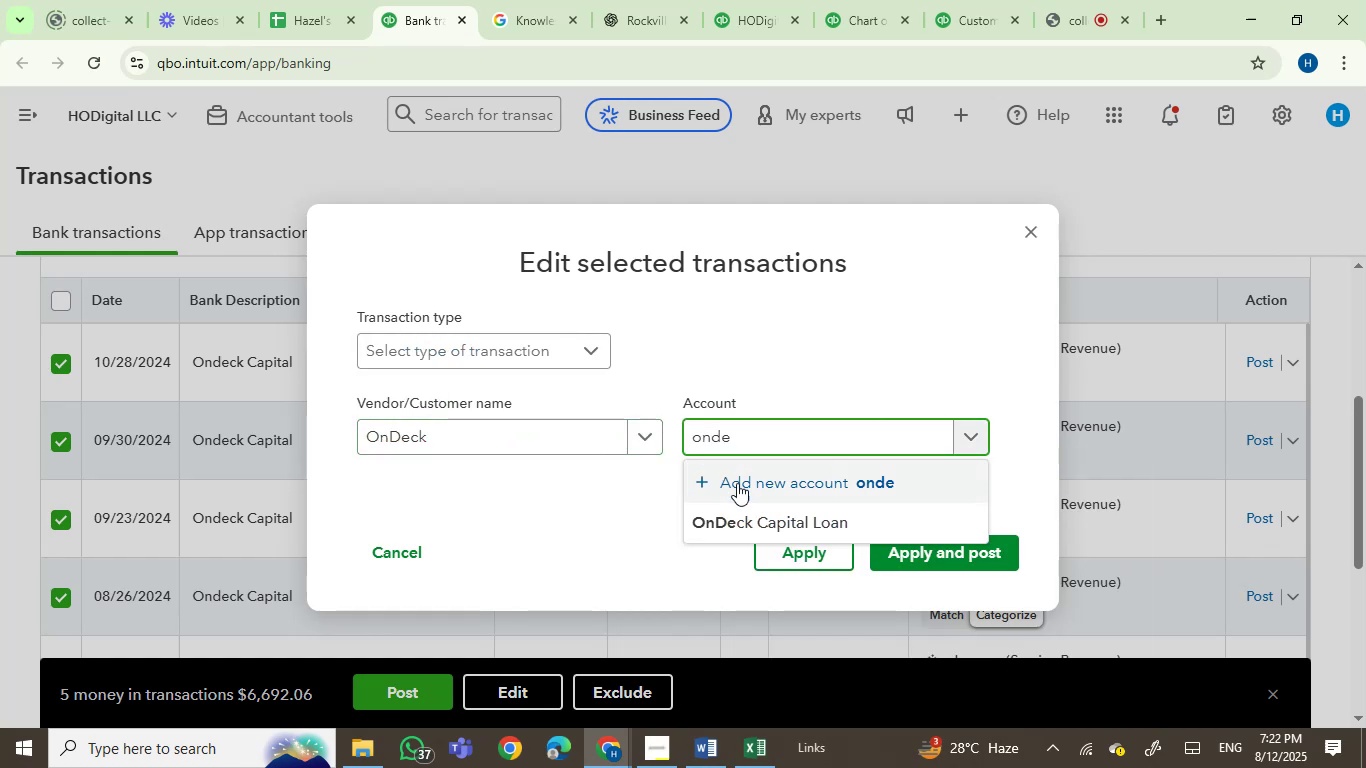 
left_click([766, 524])
 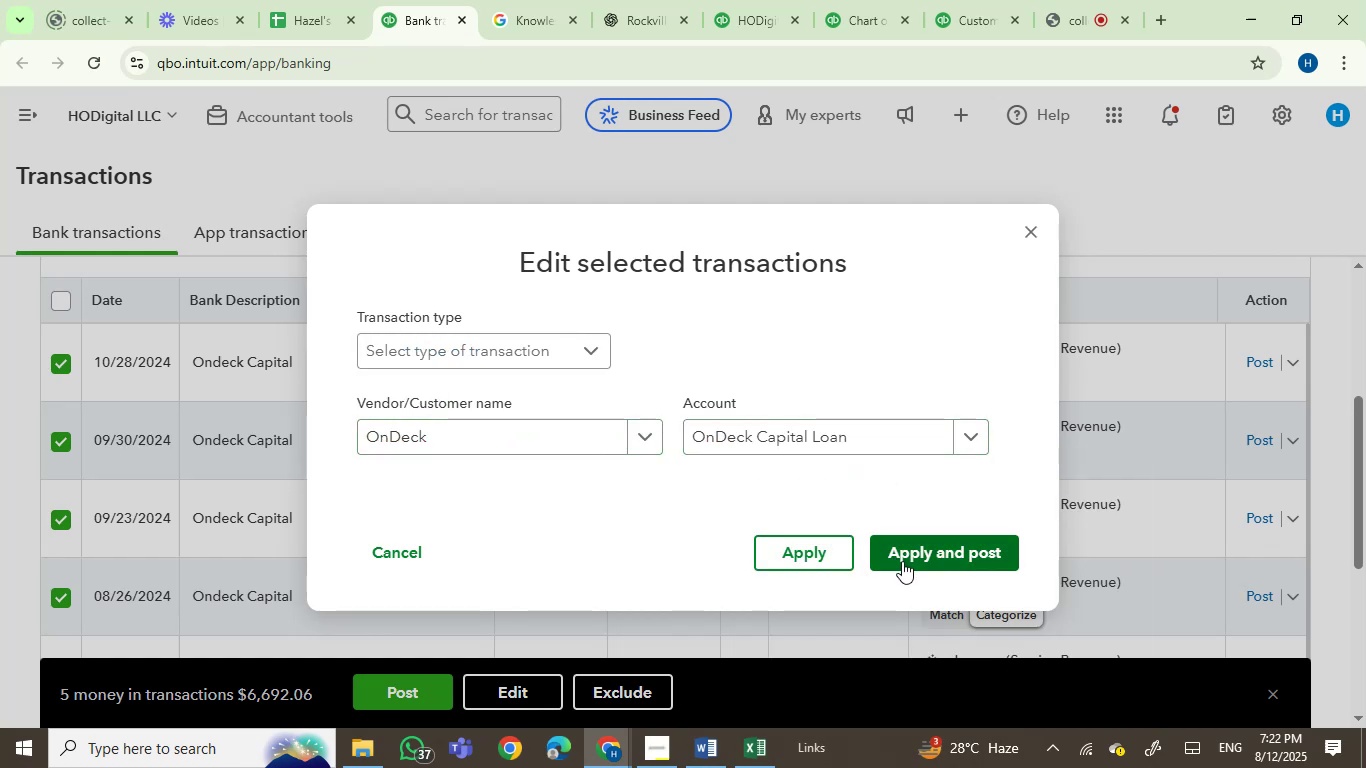 
left_click([904, 561])
 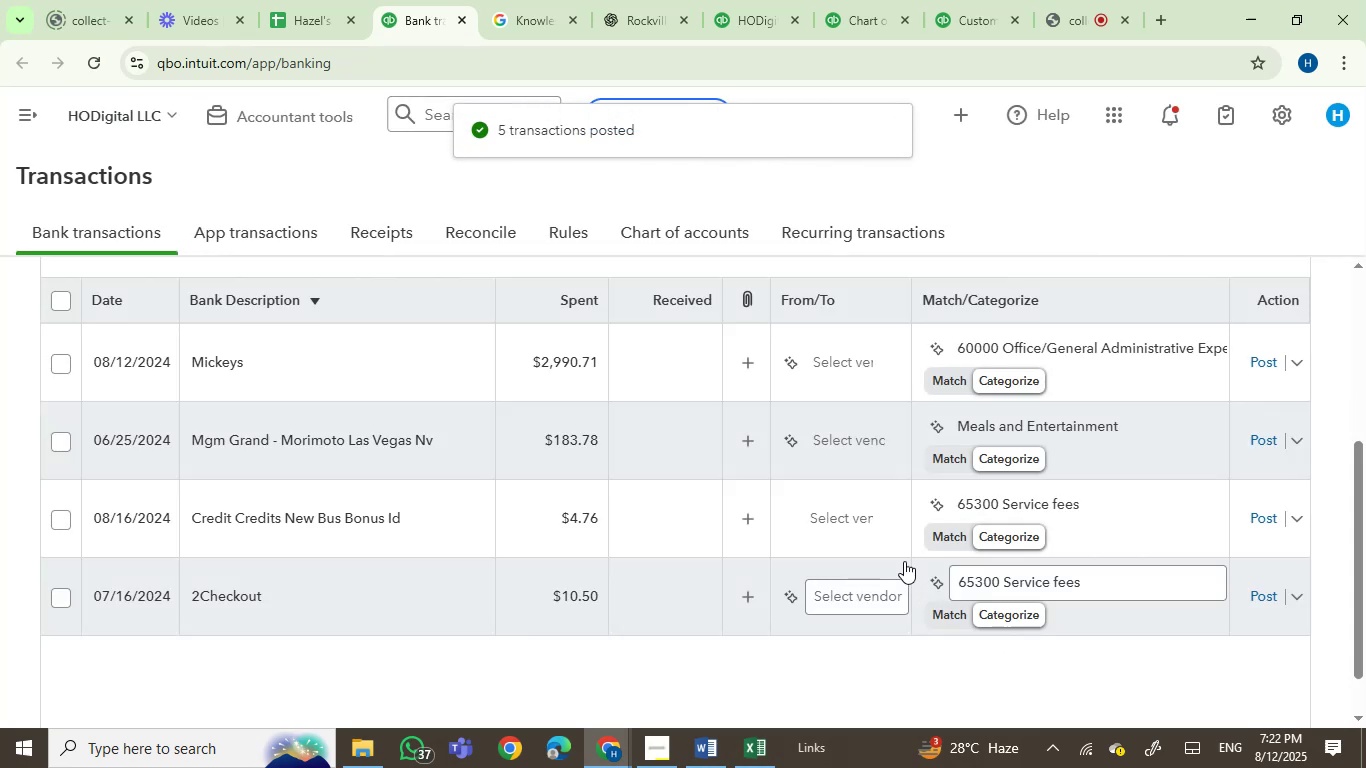 
wait(9.11)
 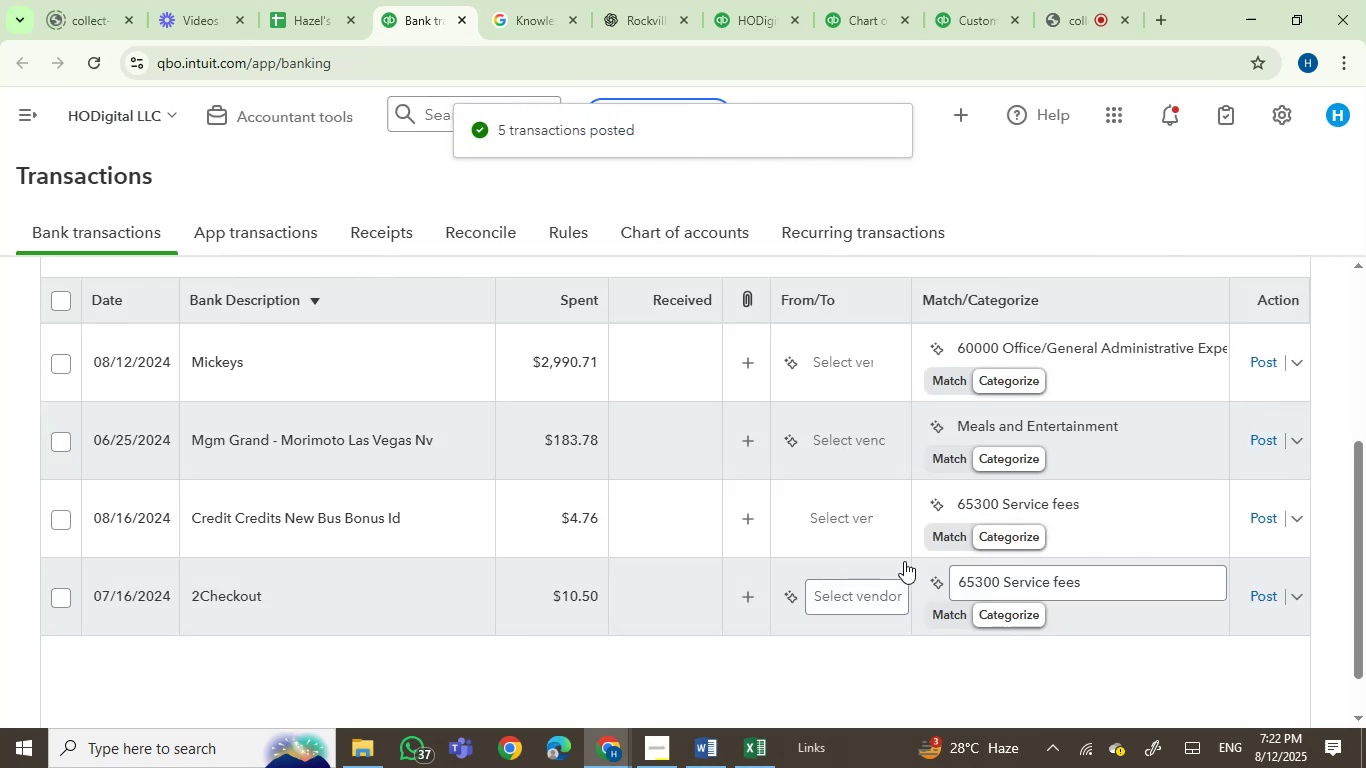 
left_click([275, 347])
 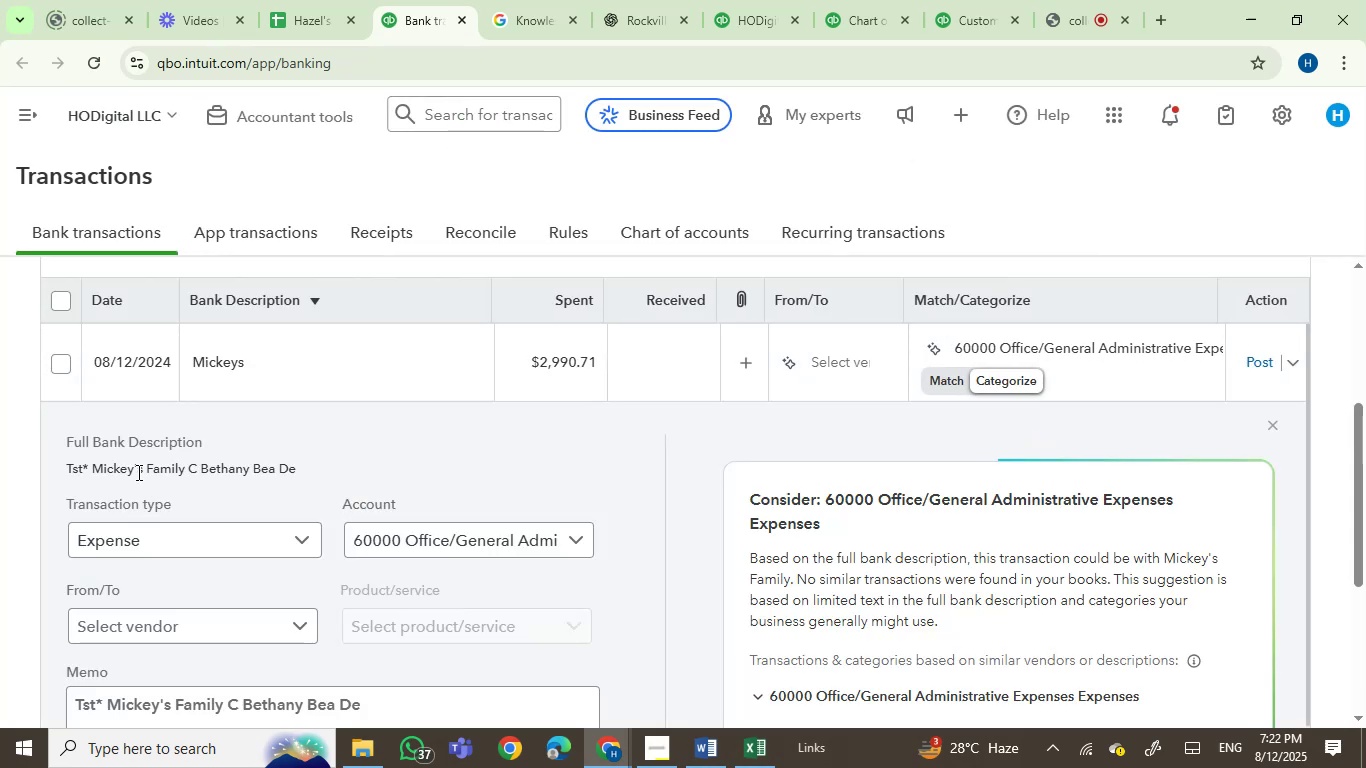 
left_click([120, 467])
 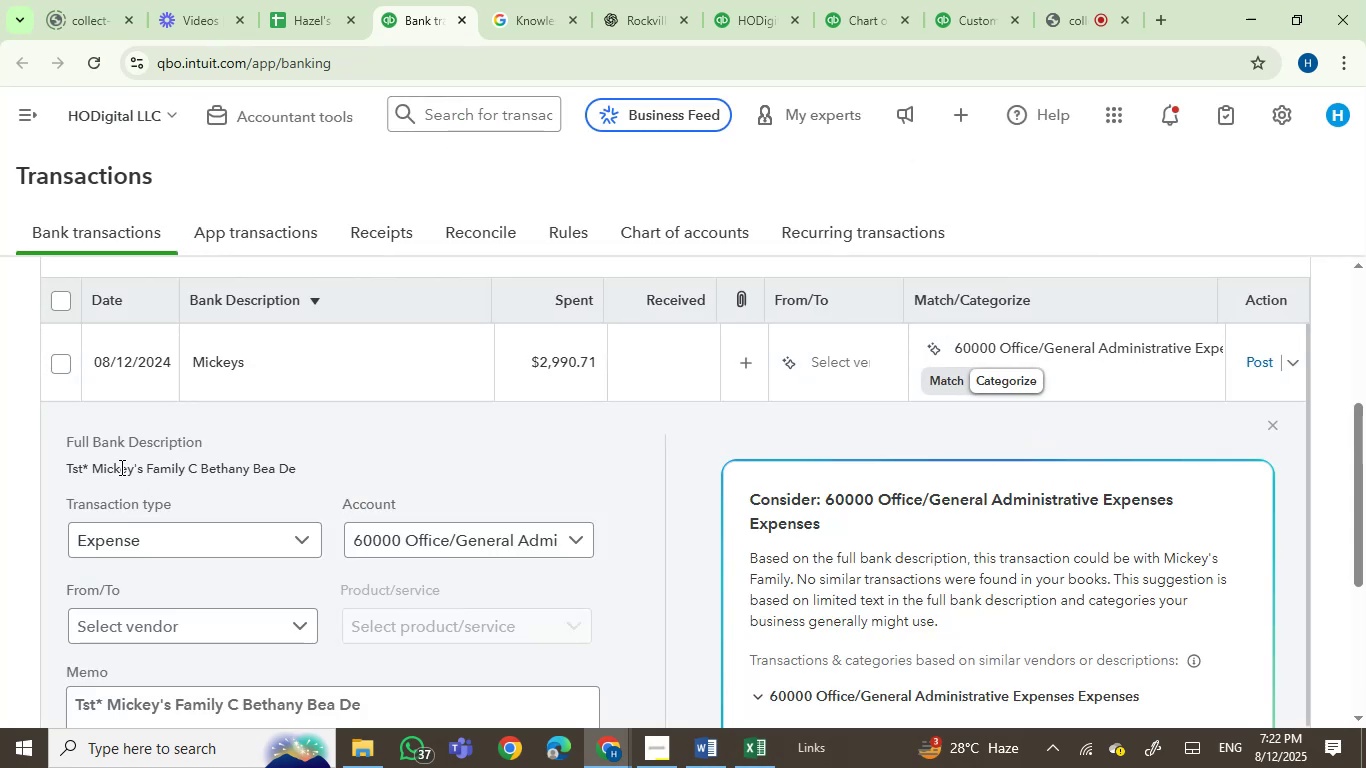 
left_click_drag(start_coordinate=[120, 467], to_coordinate=[318, 474])
 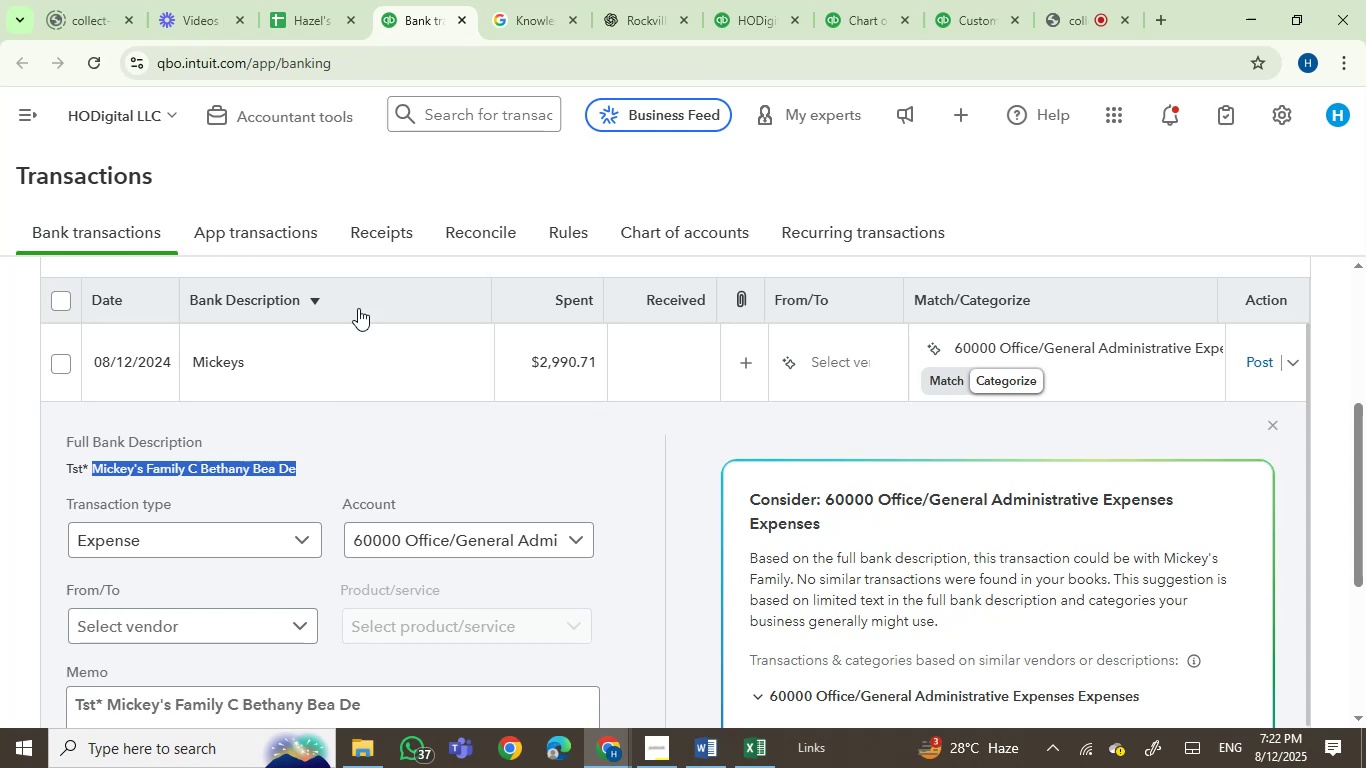 
key(Control+C)
 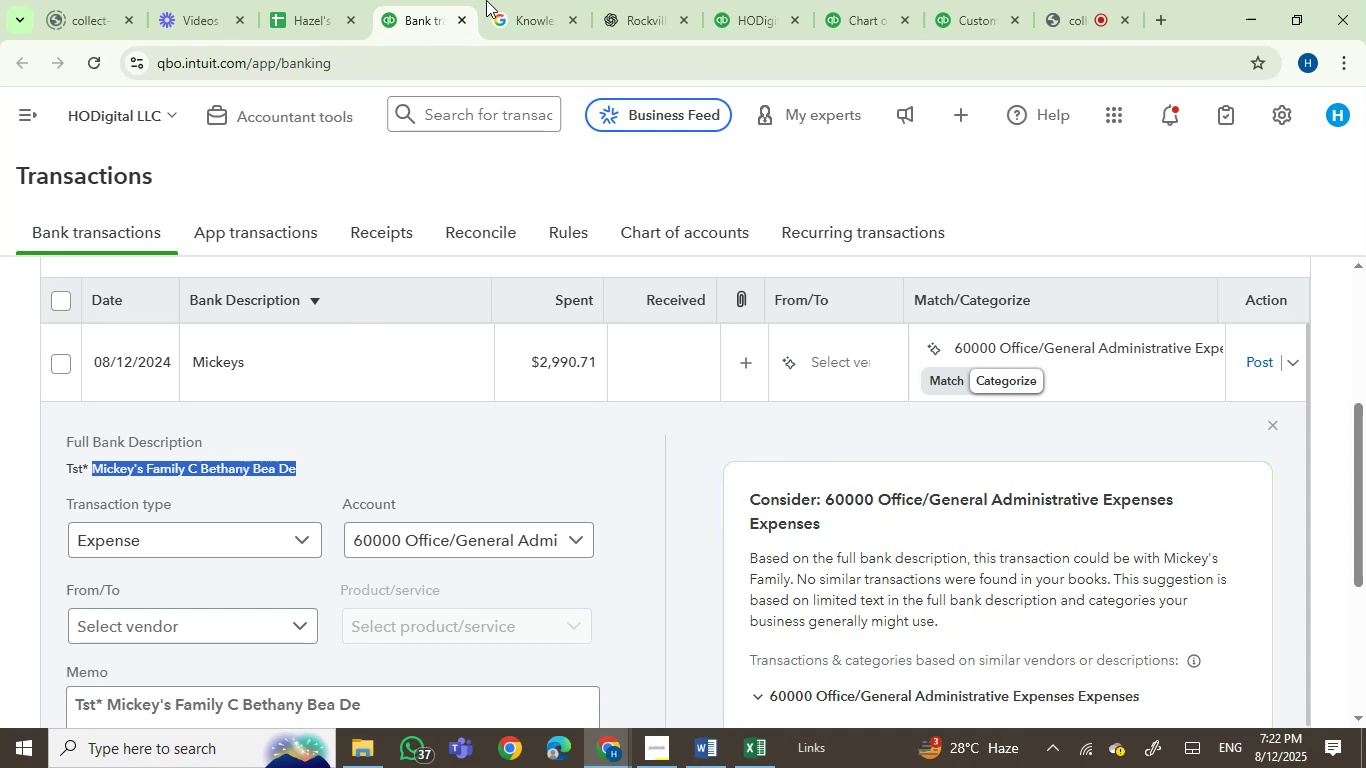 
left_click([511, 0])
 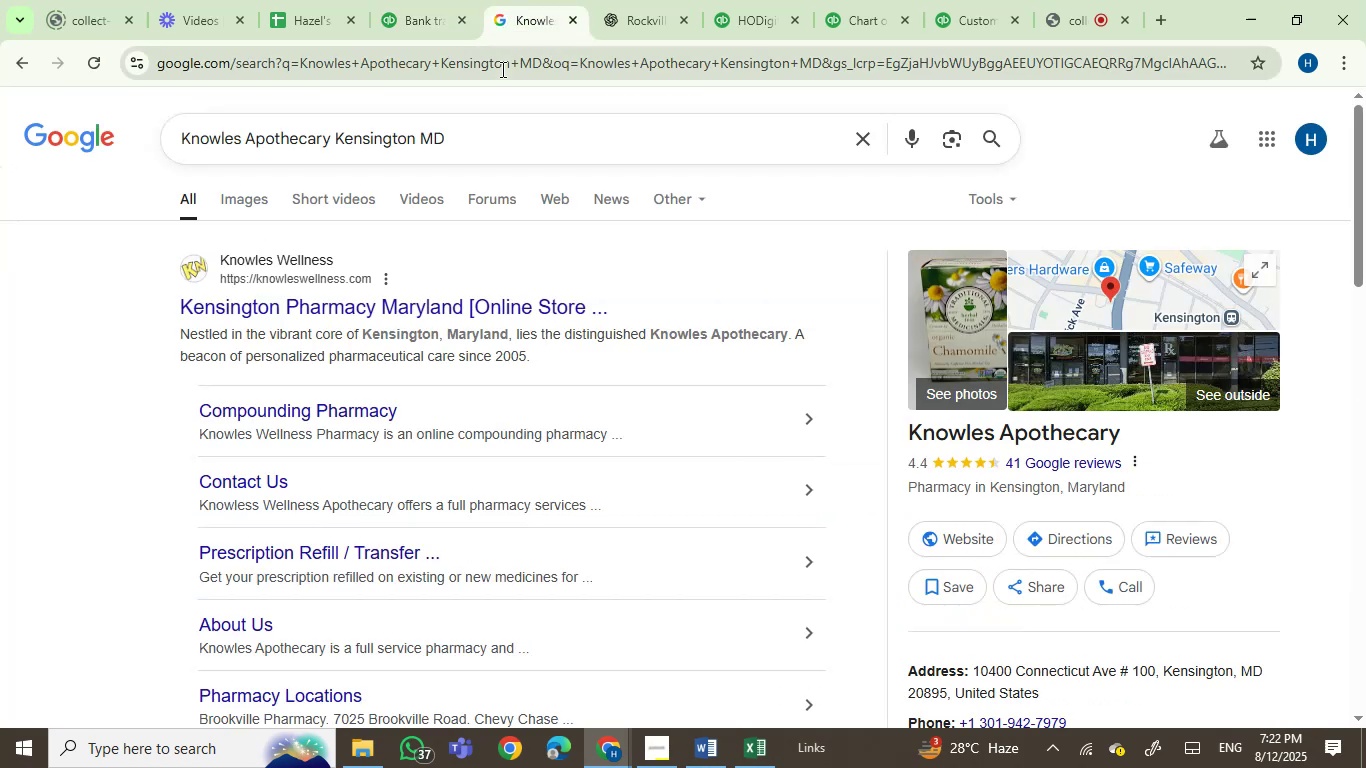 
key(Control+ControlLeft)
 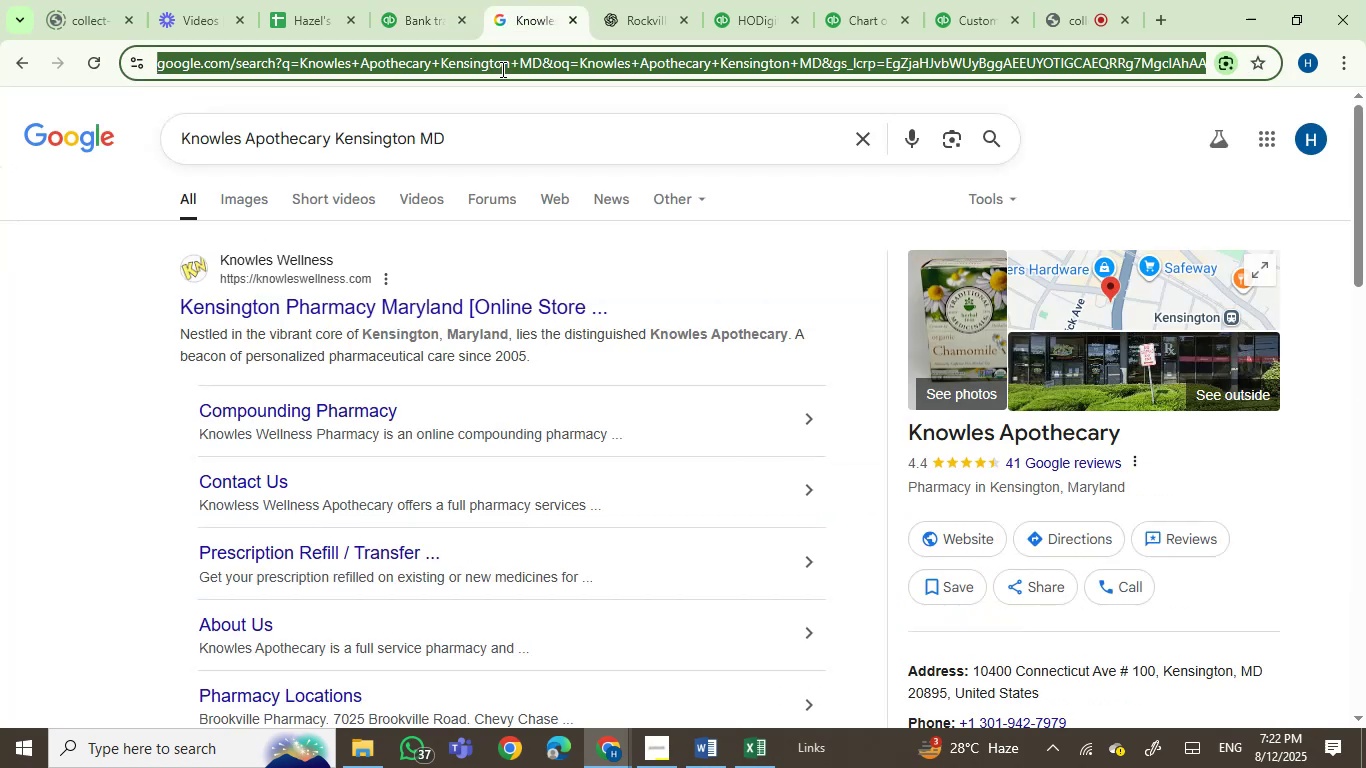 
double_click([501, 69])
 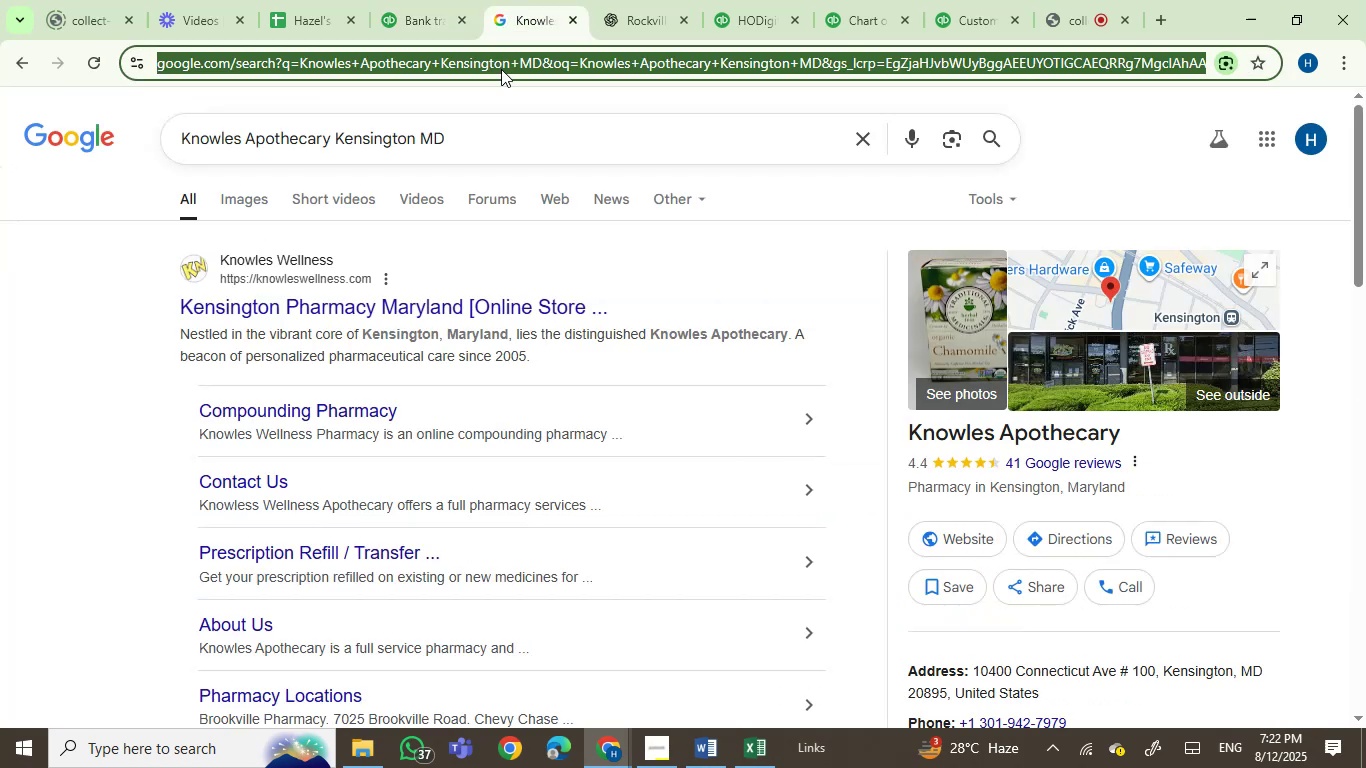 
key(Control+V)
 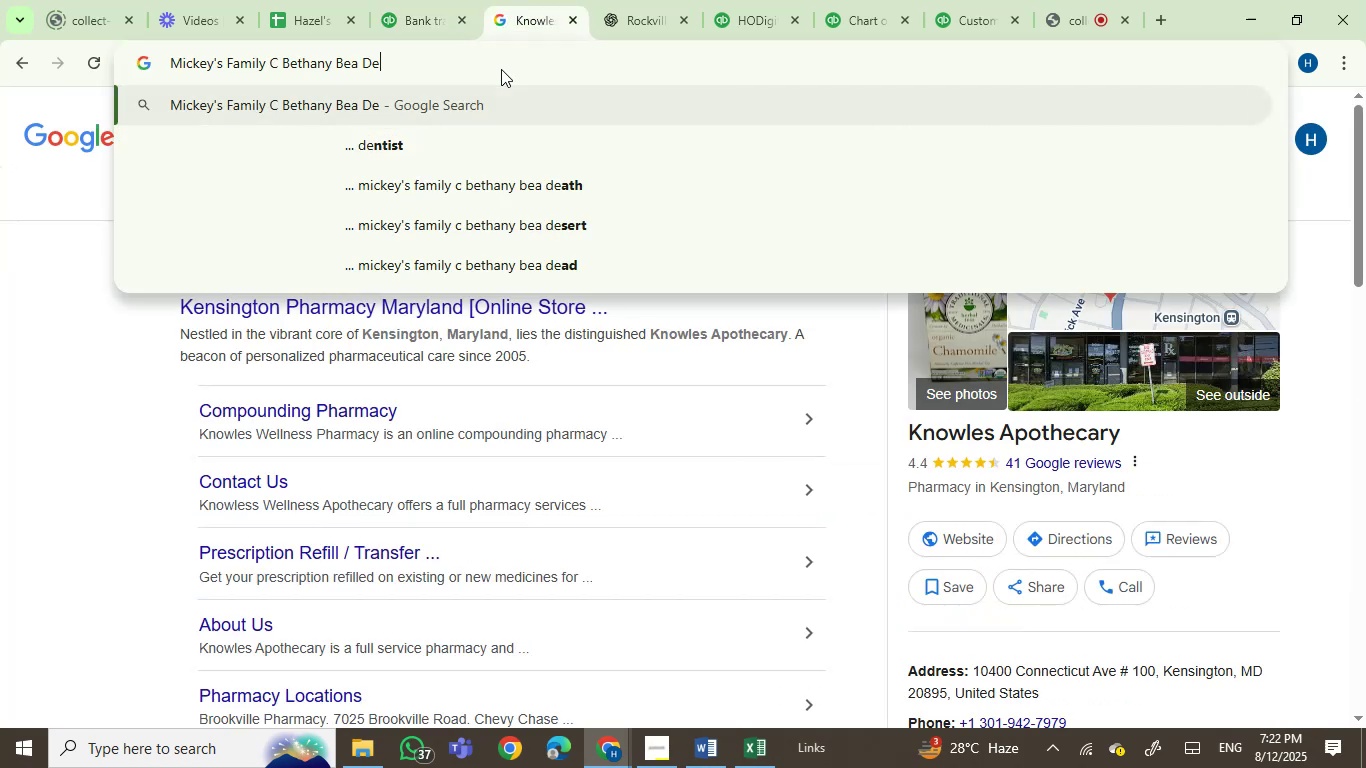 
key(Enter)
 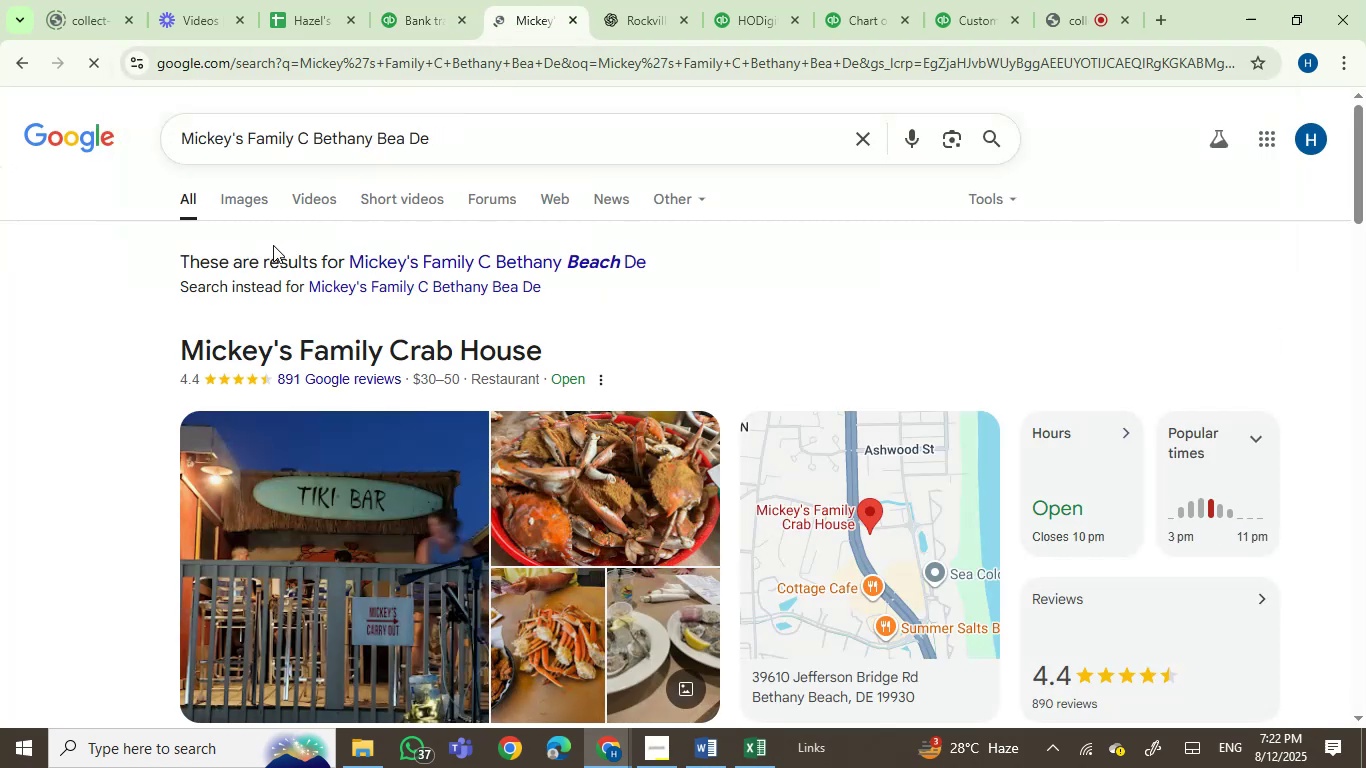 
wait(5.17)
 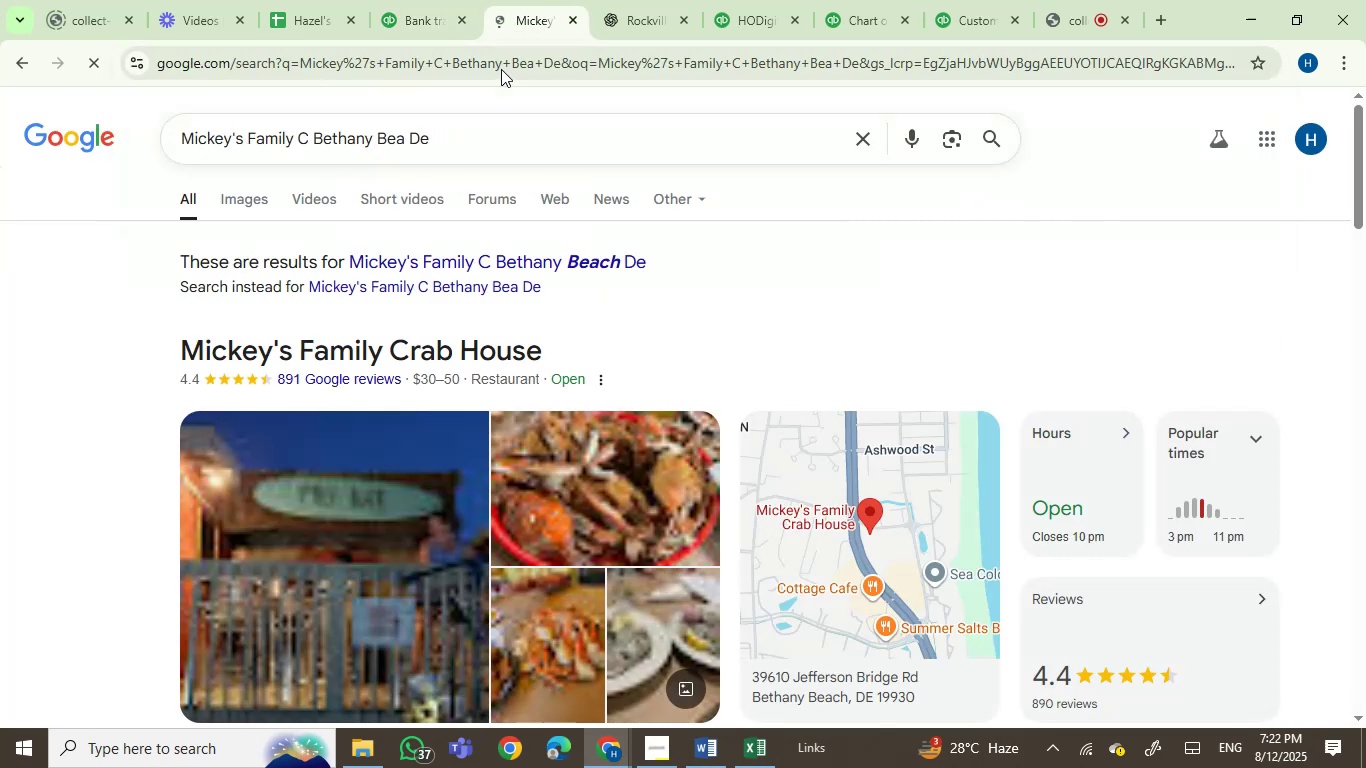 
left_click([422, 0])
 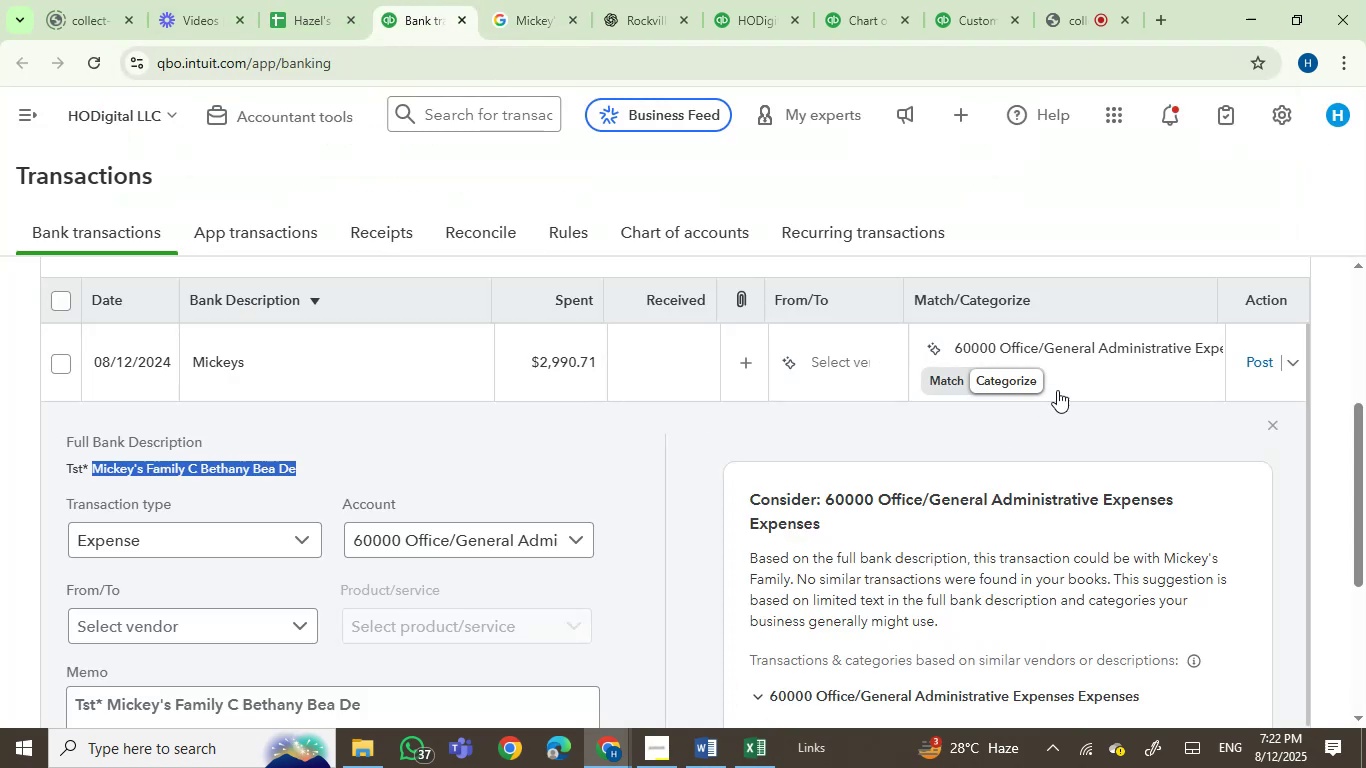 
left_click([1063, 351])
 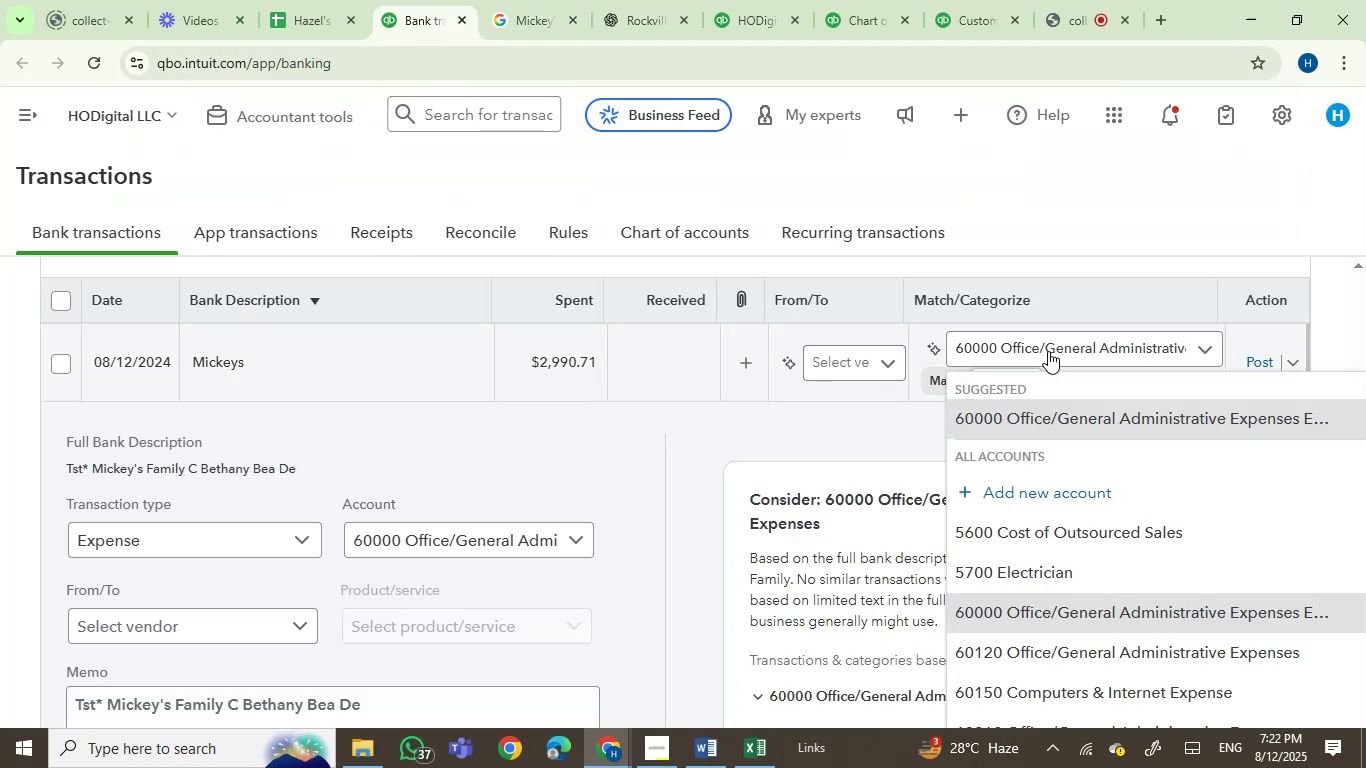 
left_click([1048, 351])
 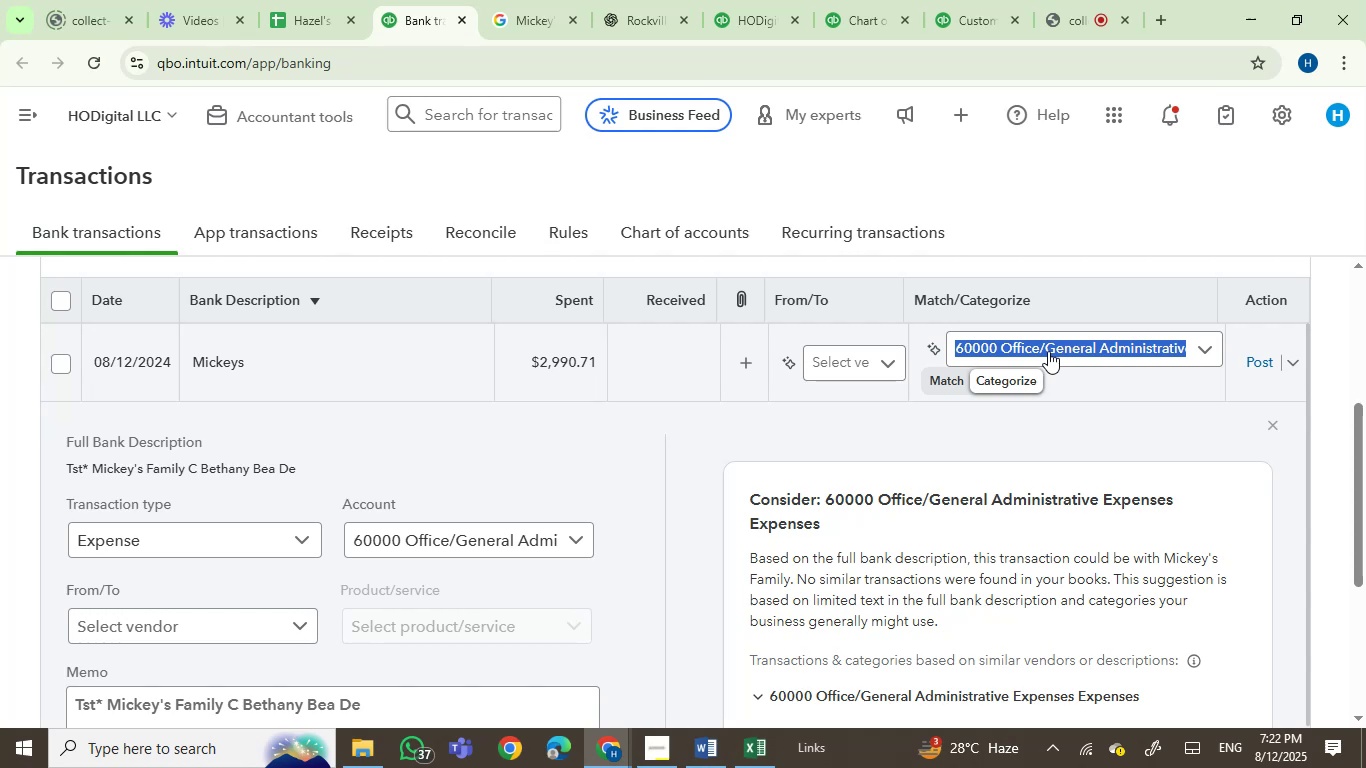 
type(meal)
 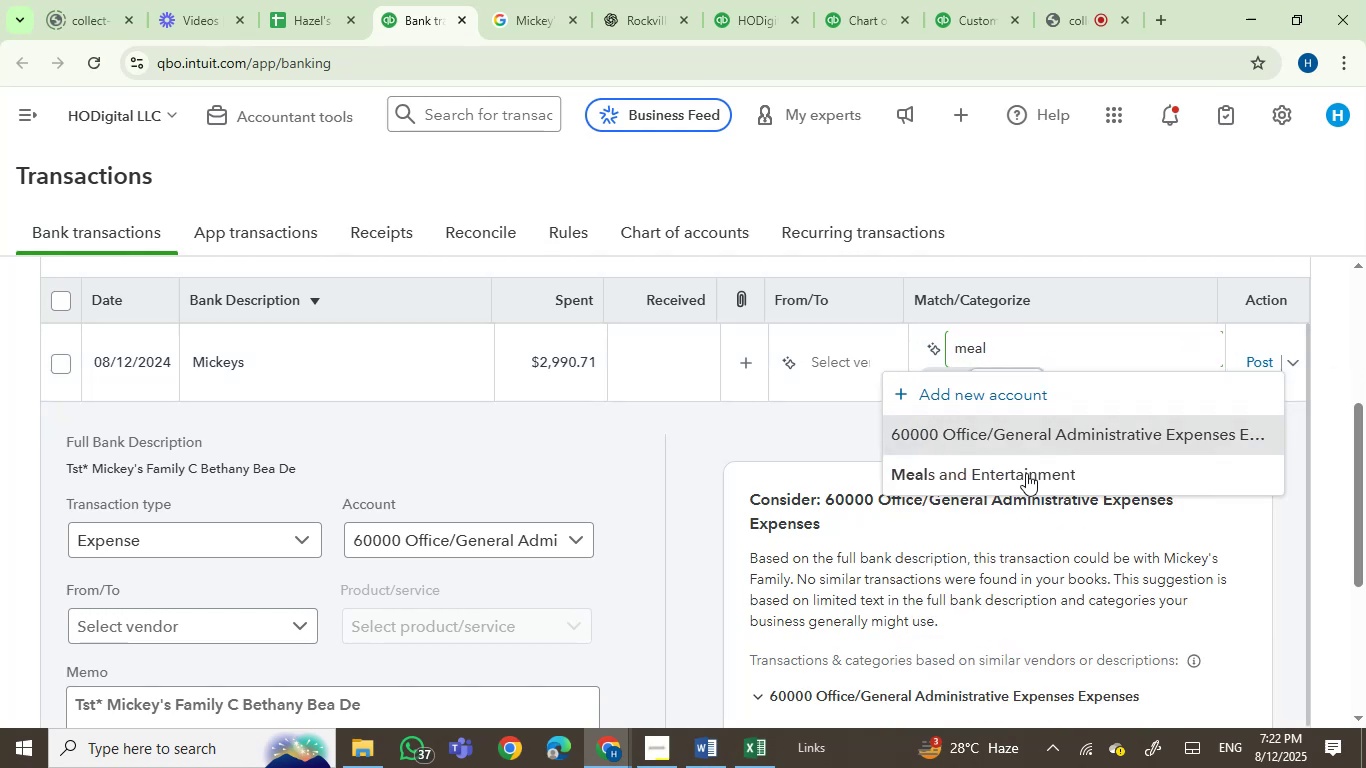 
left_click([1026, 473])
 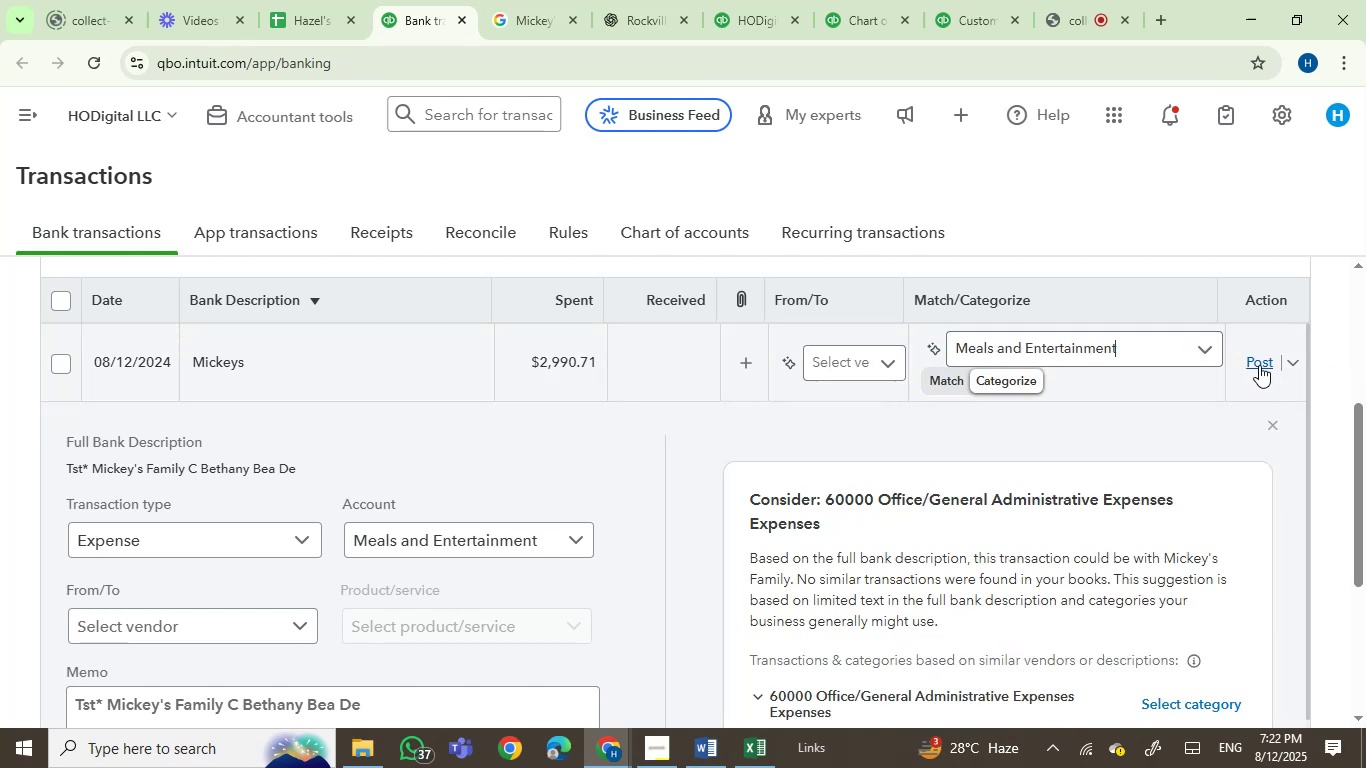 
left_click([1259, 362])
 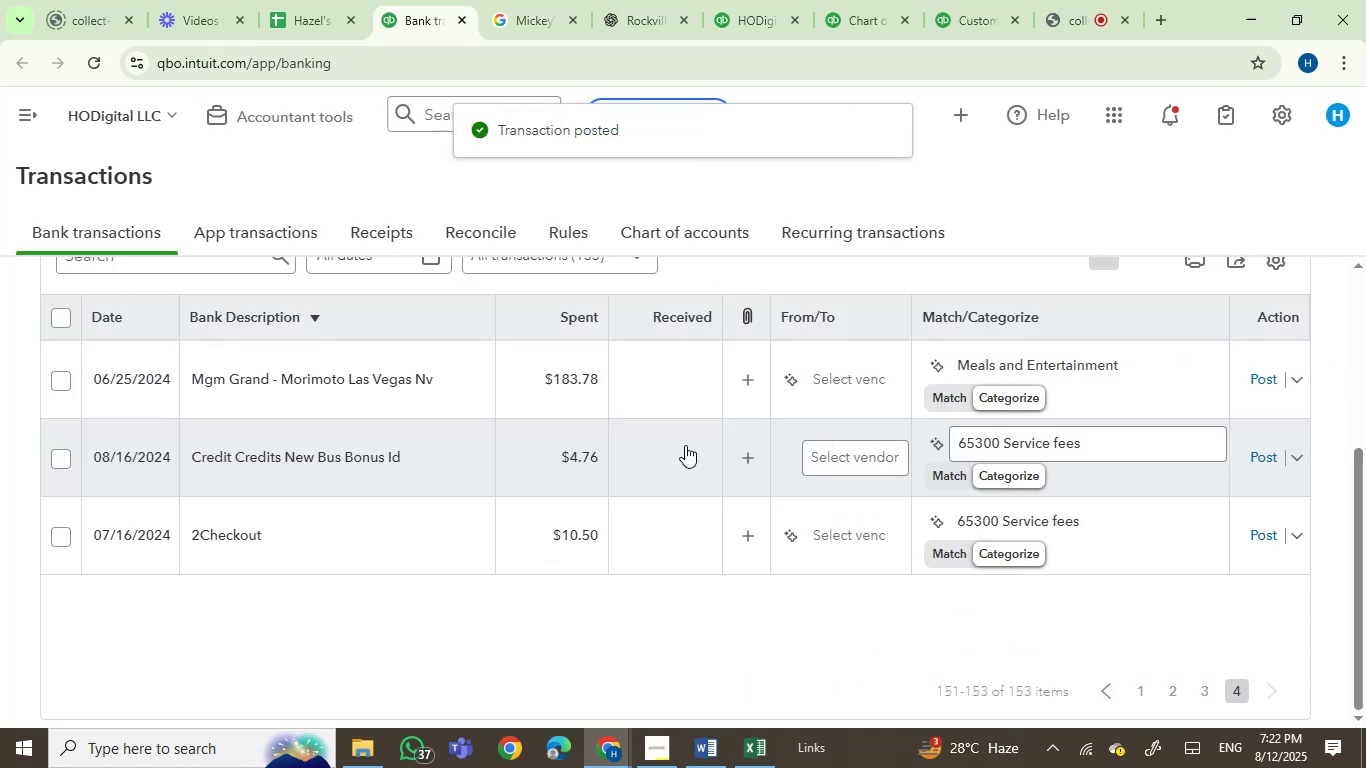 
scroll: coordinate [419, 532], scroll_direction: up, amount: 1.0
 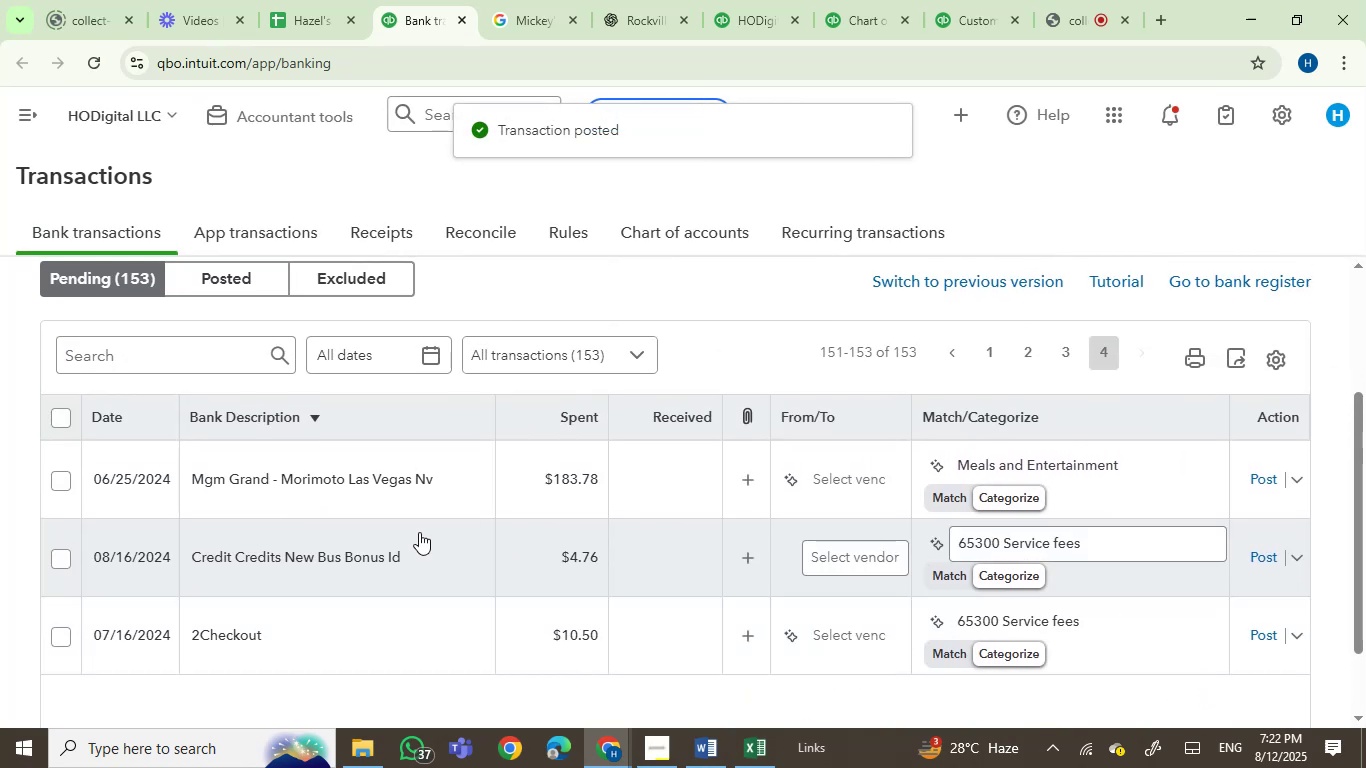 
scroll: coordinate [419, 532], scroll_direction: down, amount: 1.0
 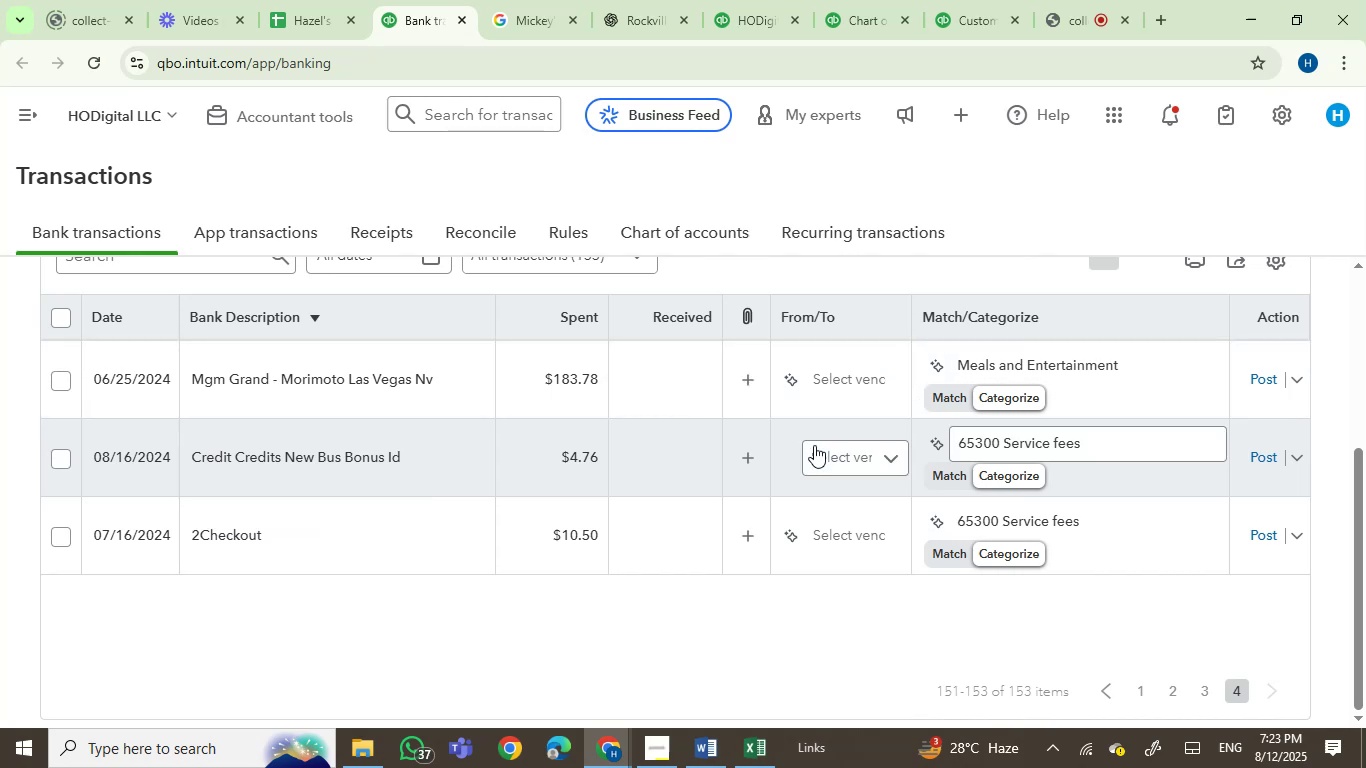 
left_click([411, 391])
 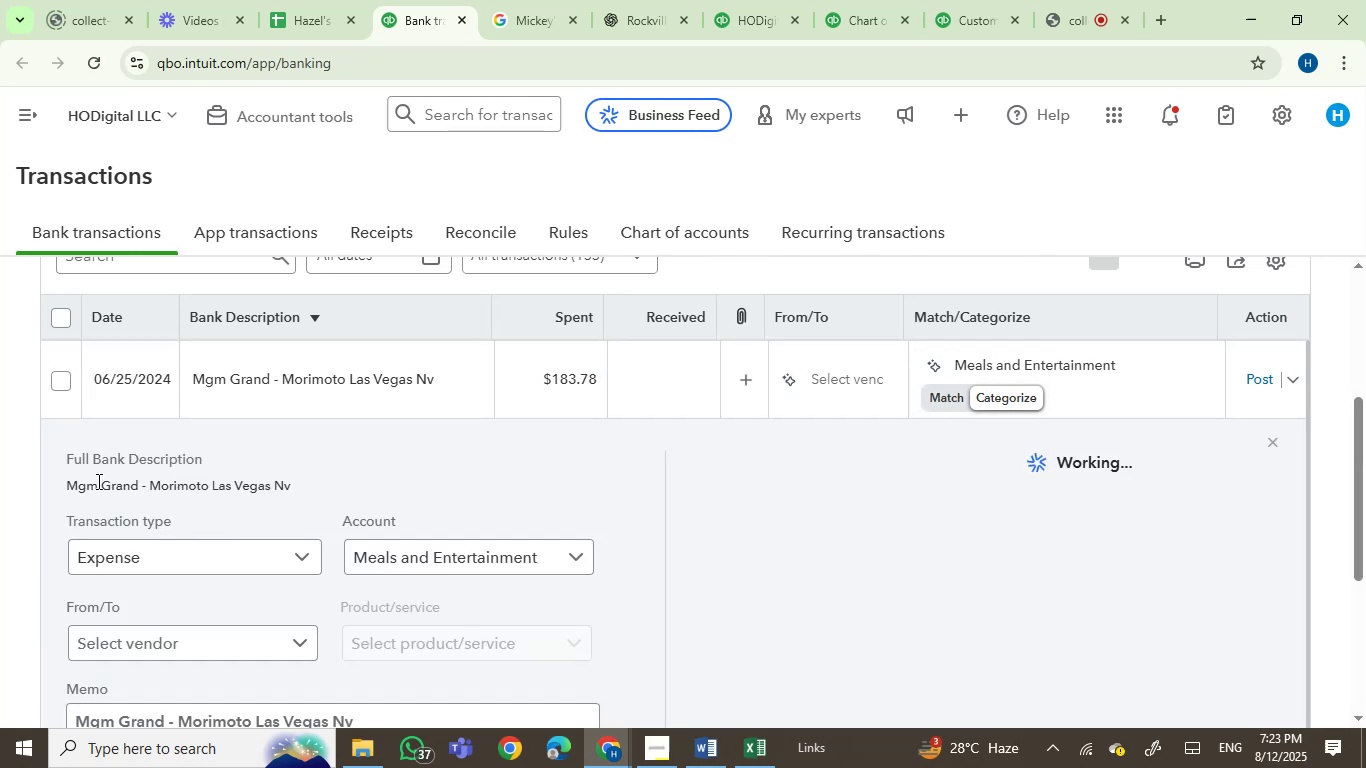 
left_click([79, 489])
 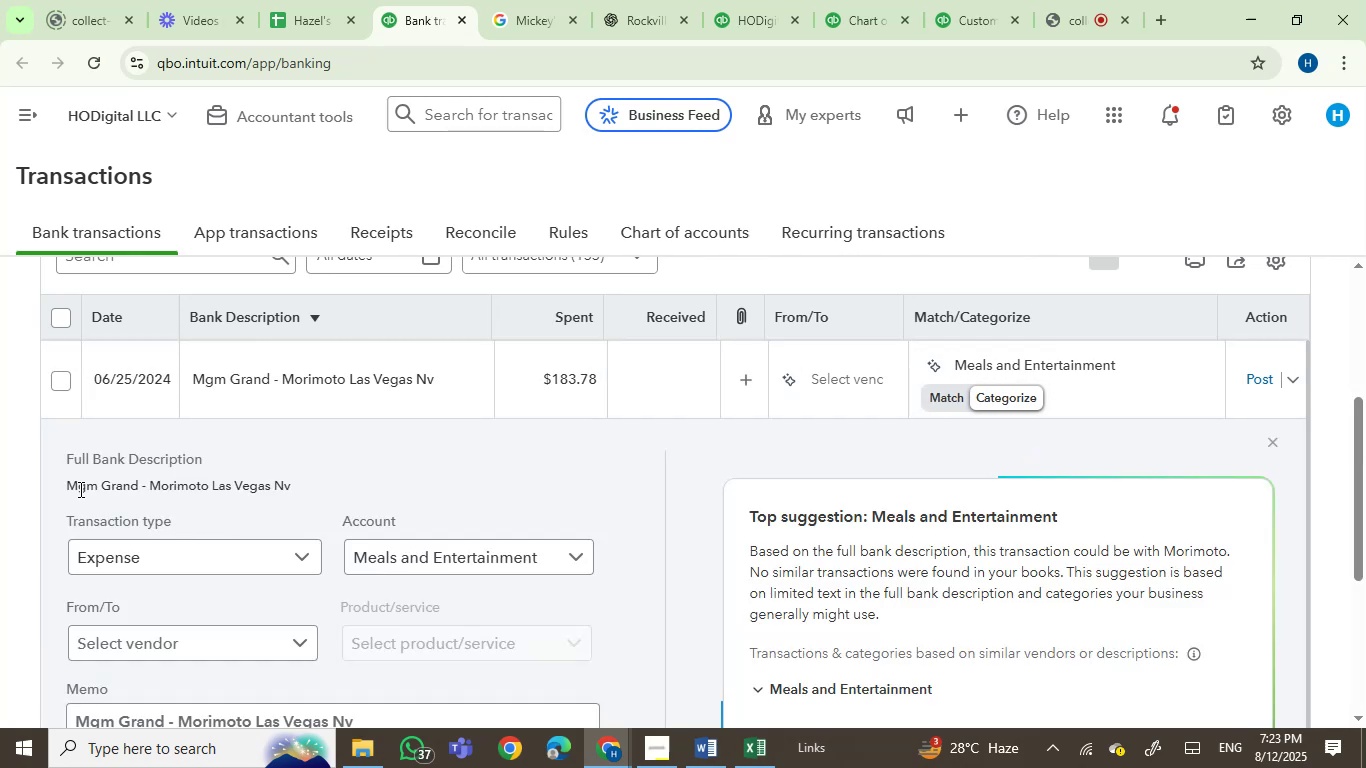 
left_click_drag(start_coordinate=[79, 489], to_coordinate=[292, 488])
 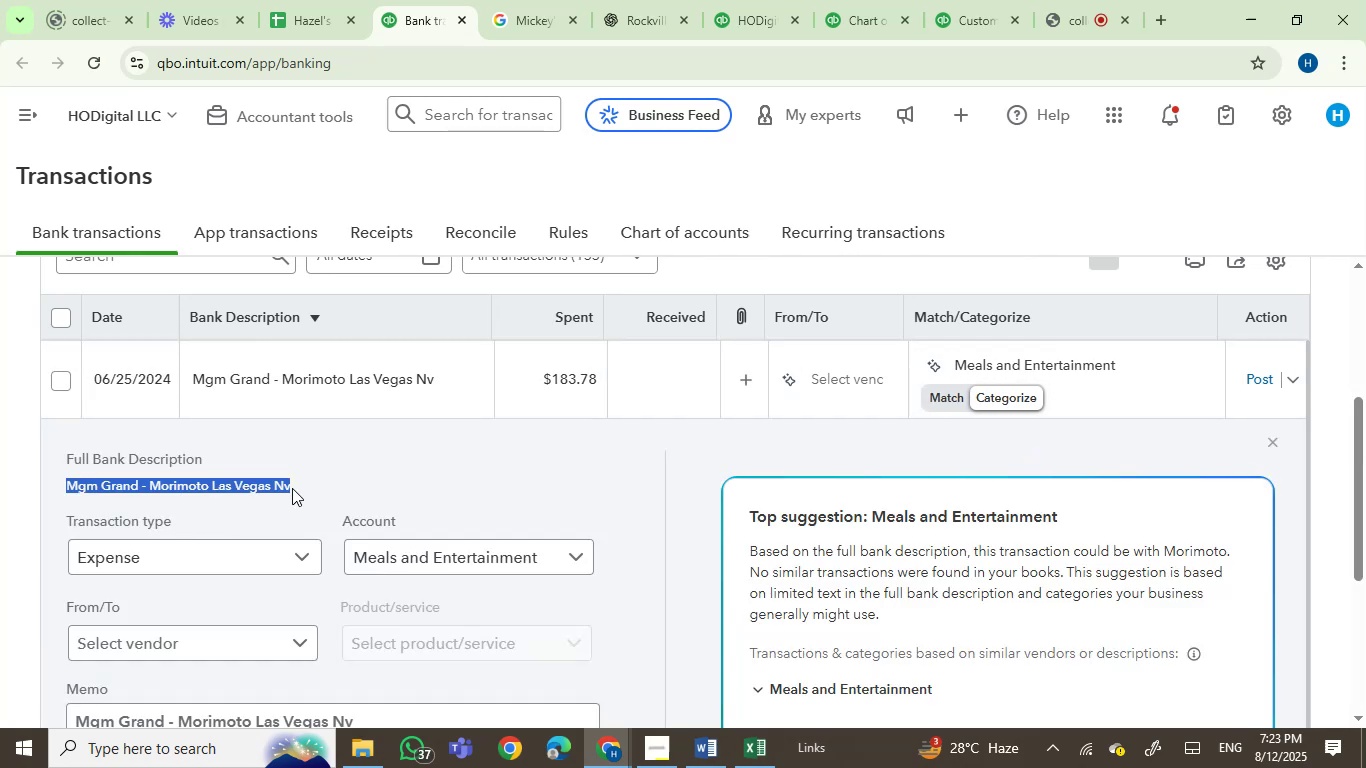 
key(Control+C)
 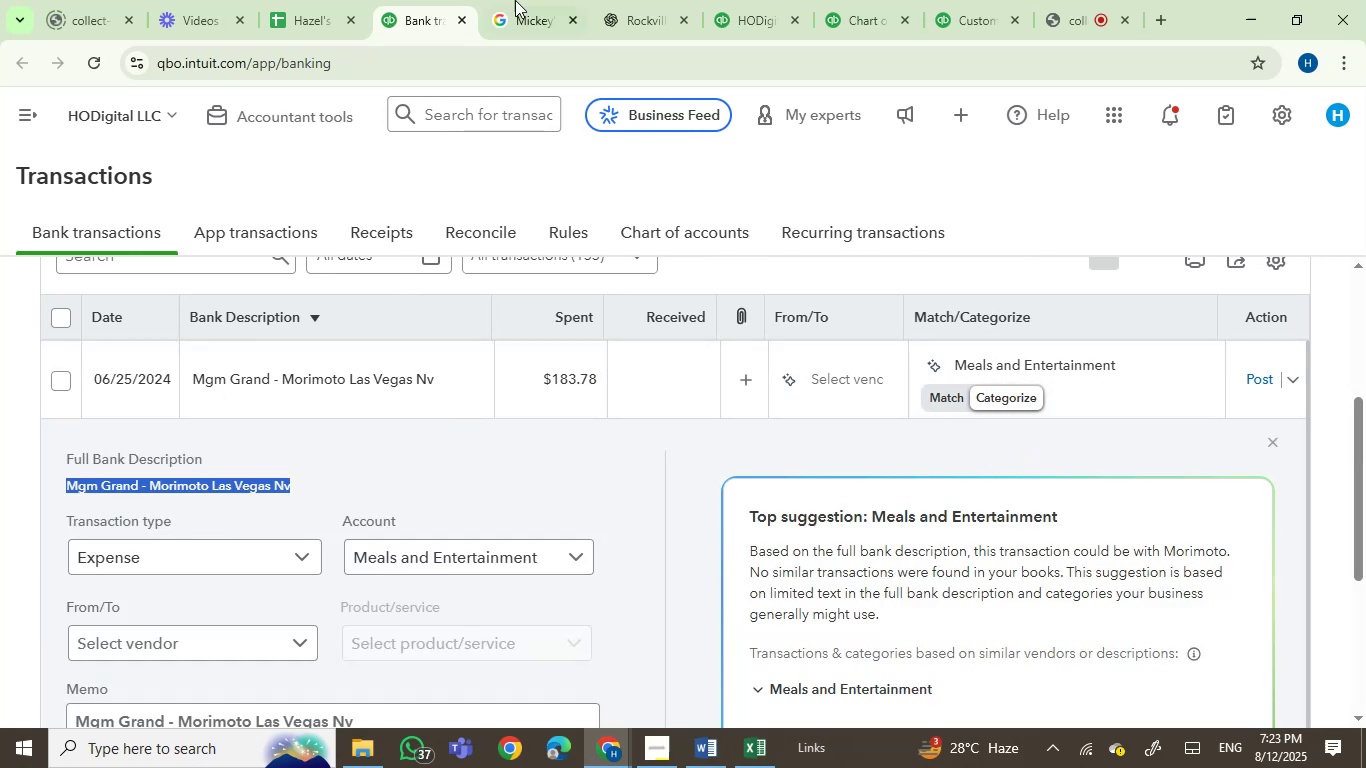 
left_click([528, 0])
 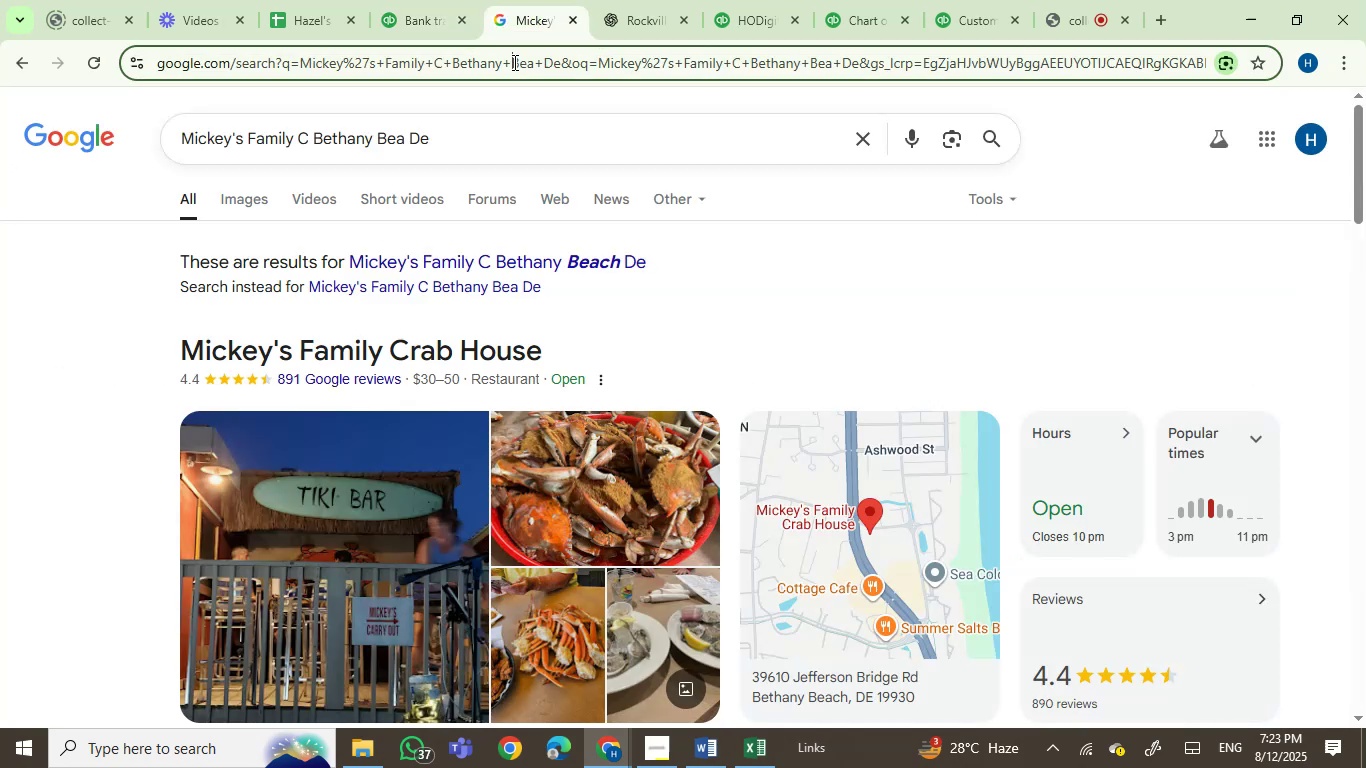 
key(Control+ControlLeft)
 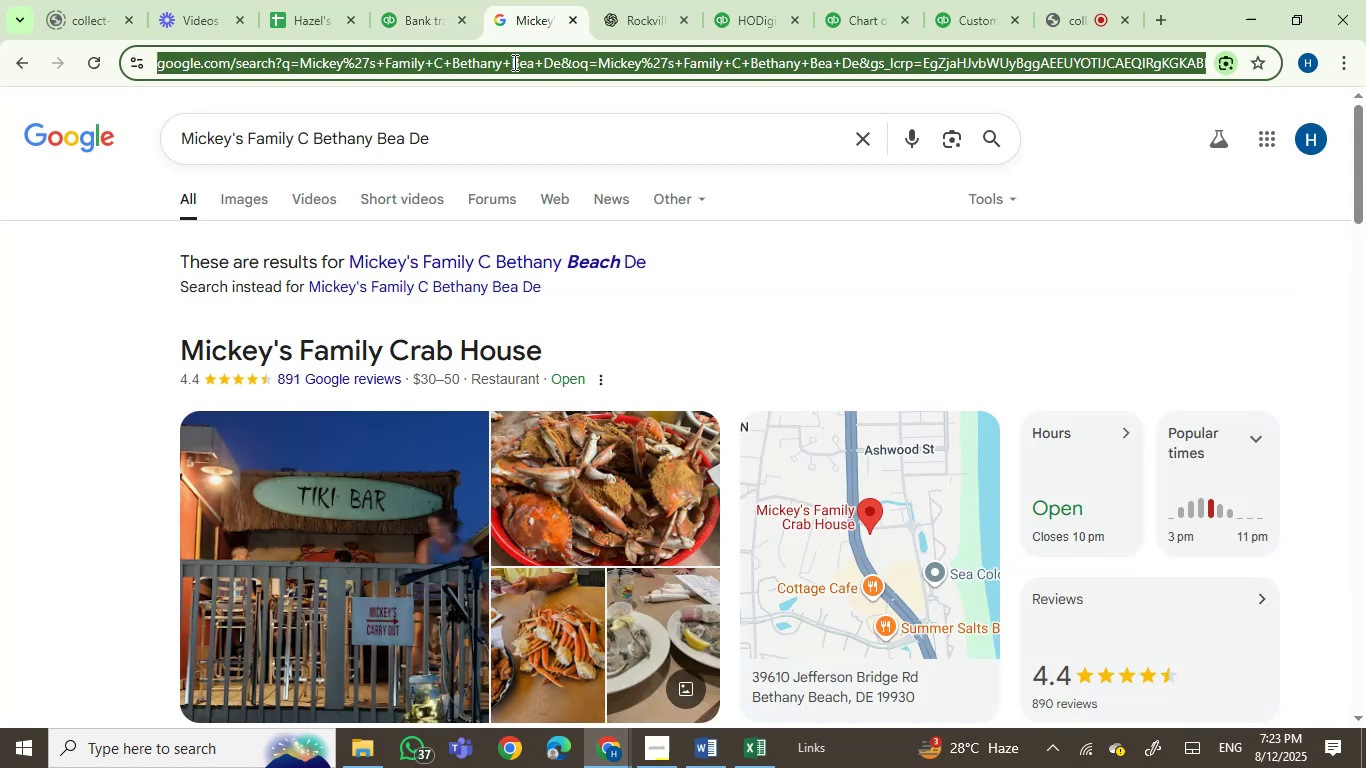 
double_click([513, 62])
 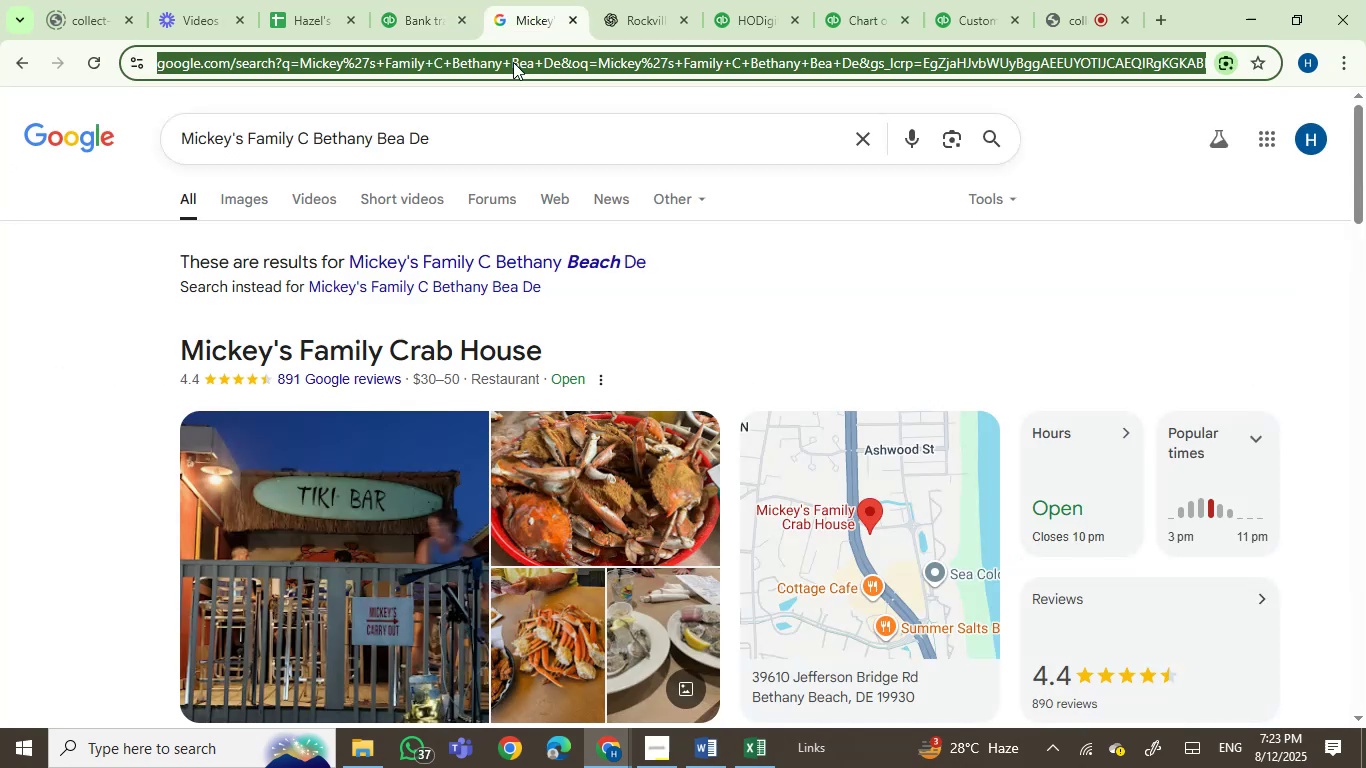 
key(Control+V)
 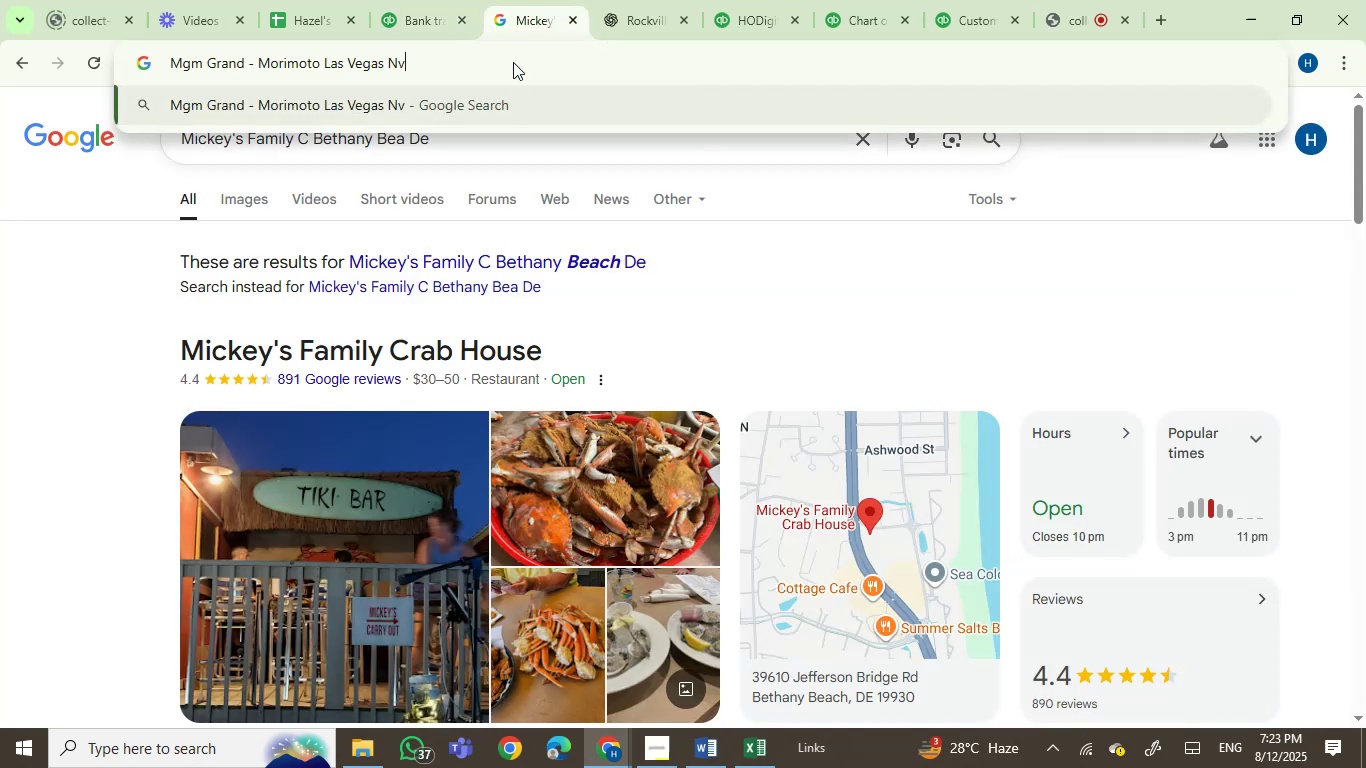 
key(Enter)
 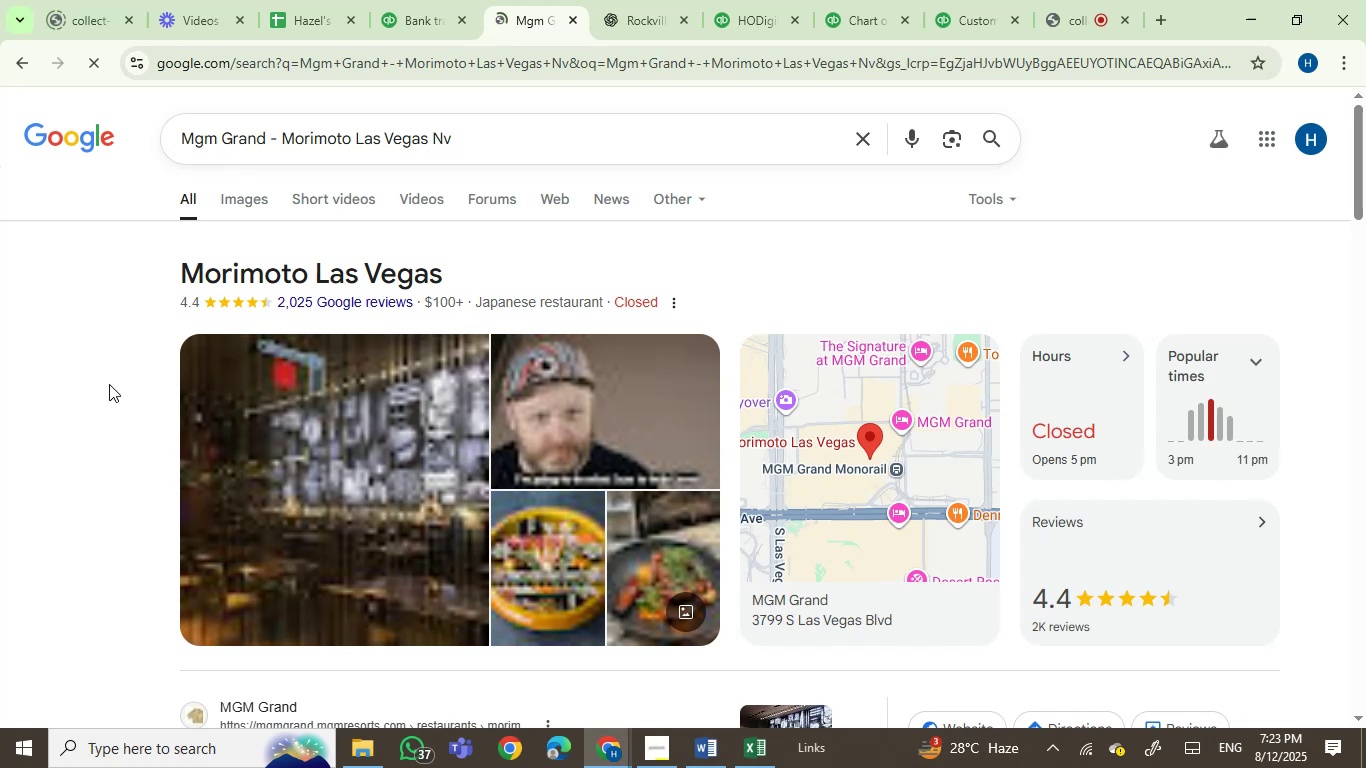 
wait(5.87)
 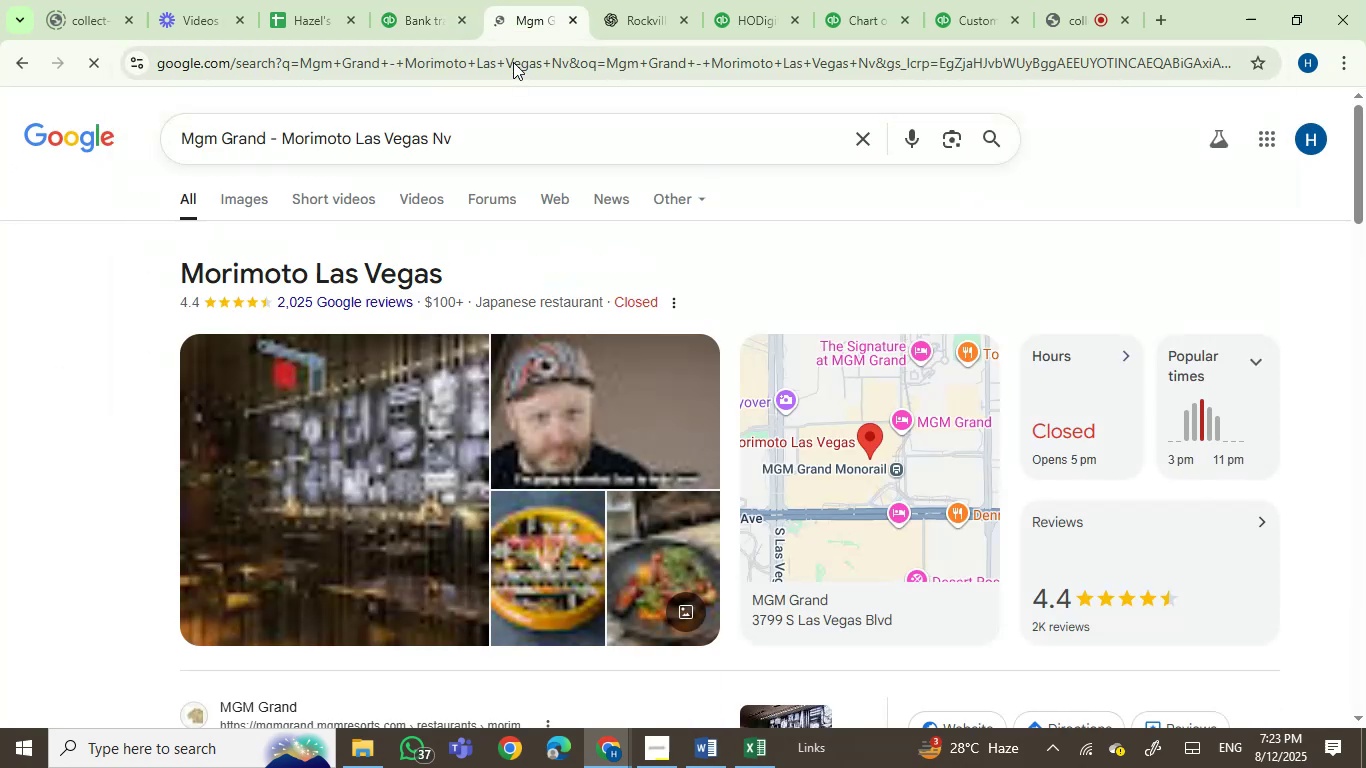 
scroll: coordinate [109, 384], scroll_direction: down, amount: 2.0
 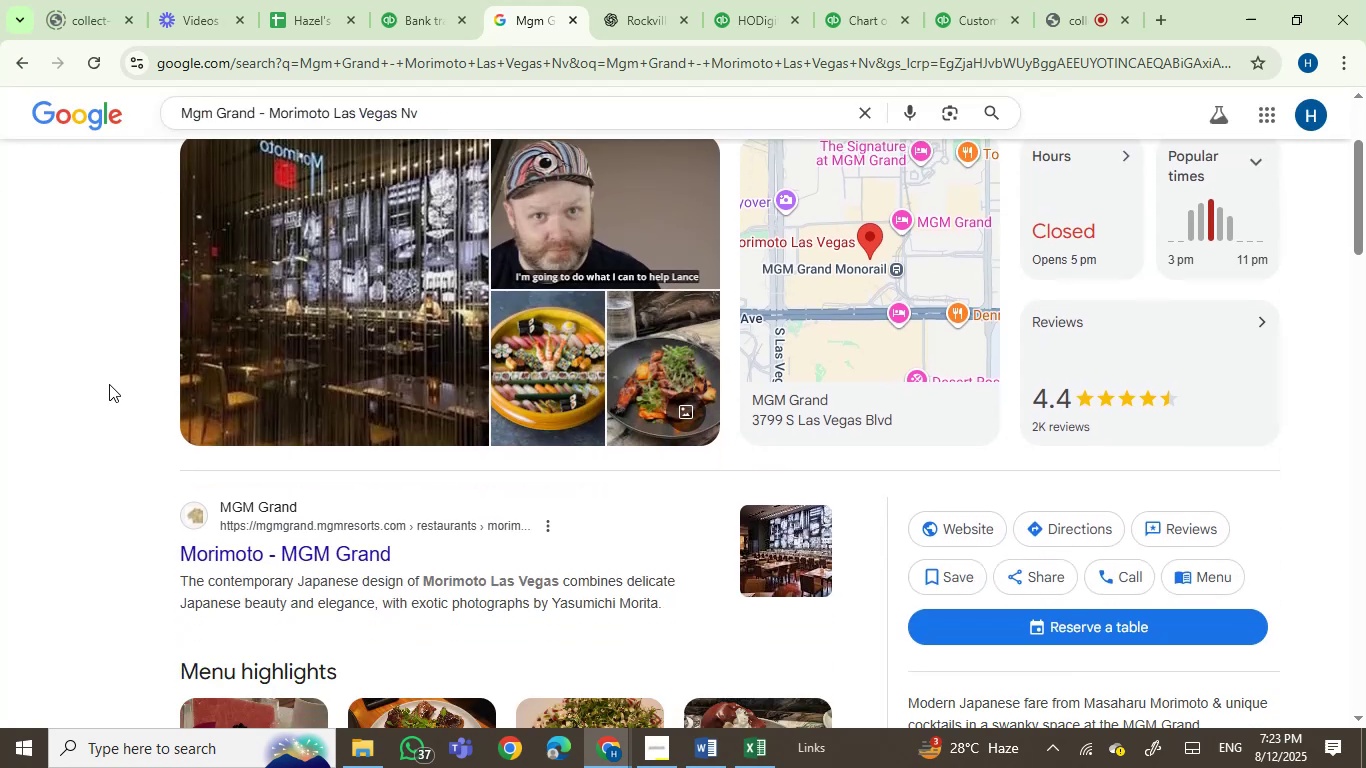 
scroll: coordinate [109, 384], scroll_direction: up, amount: 1.0
 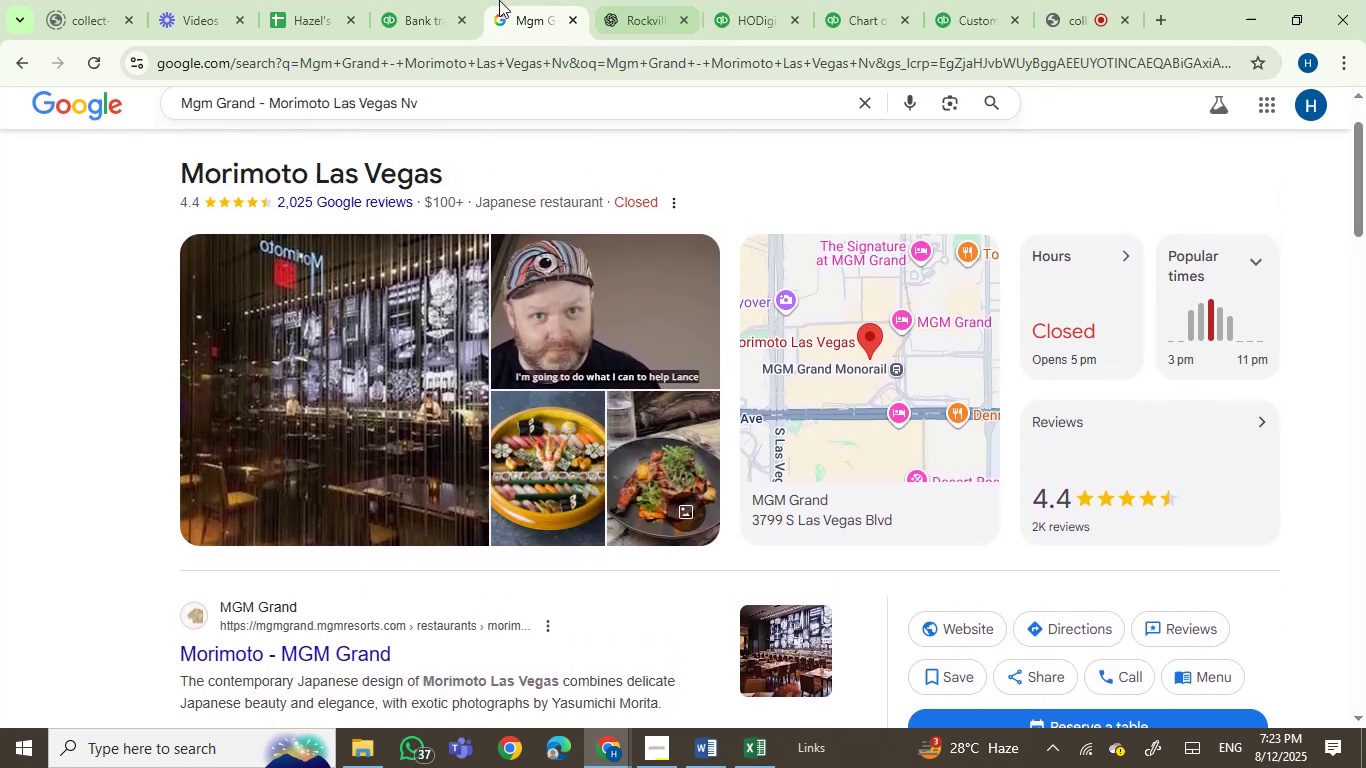 
left_click([436, 0])
 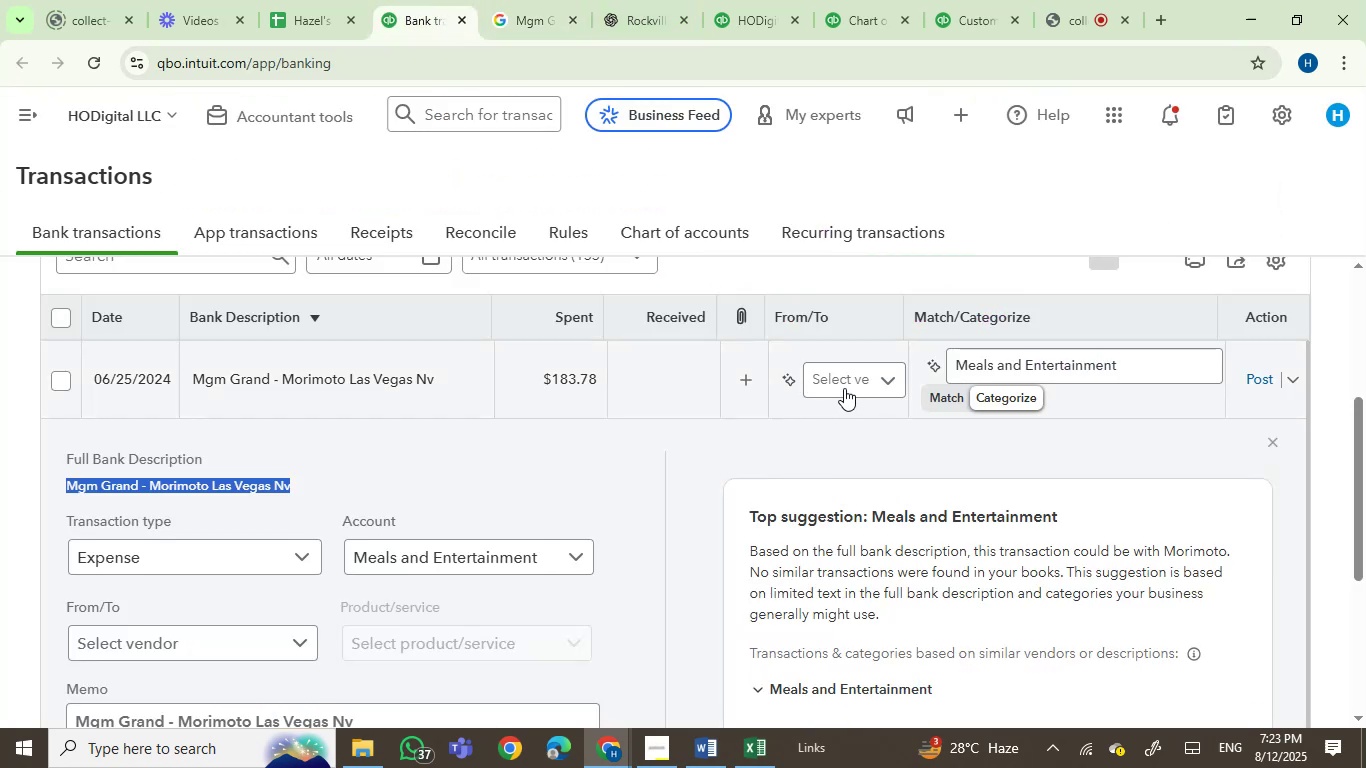 
left_click([844, 385])
 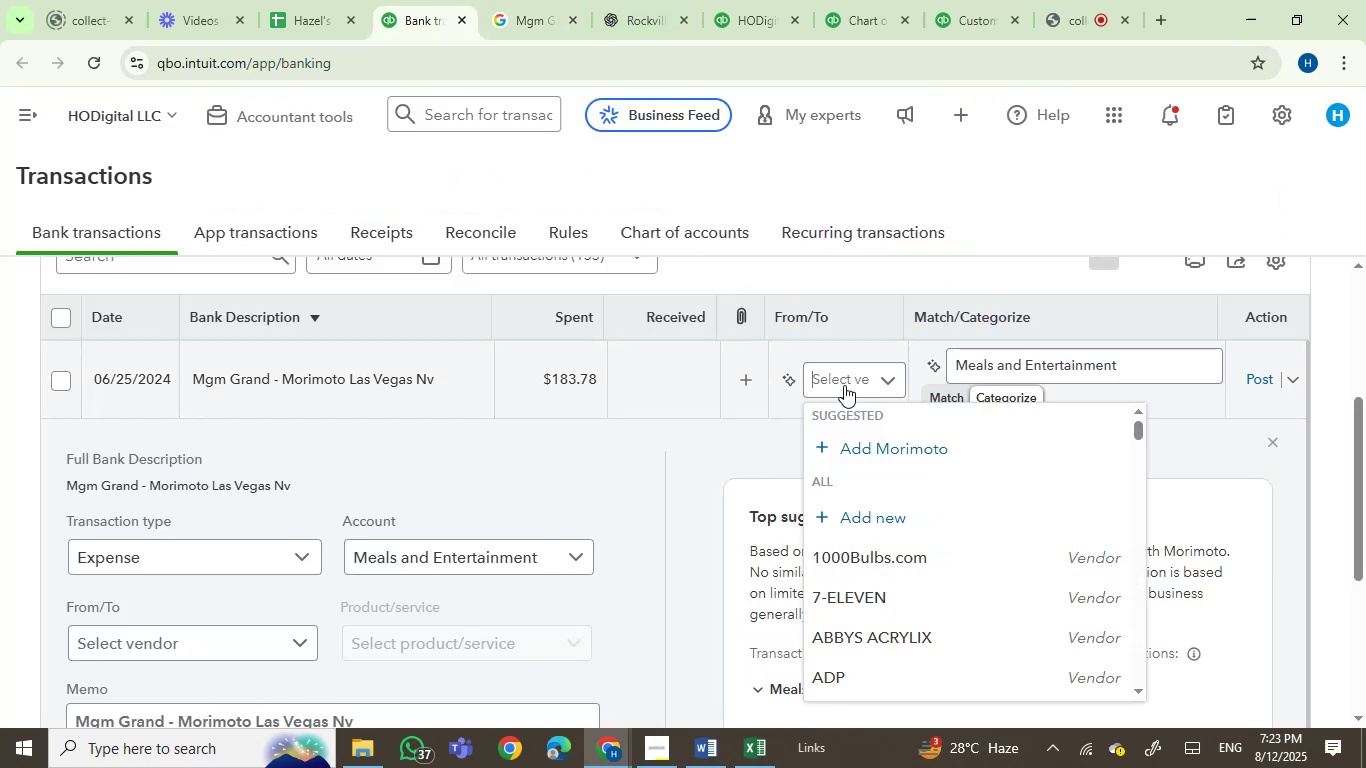 
type(mgm)
 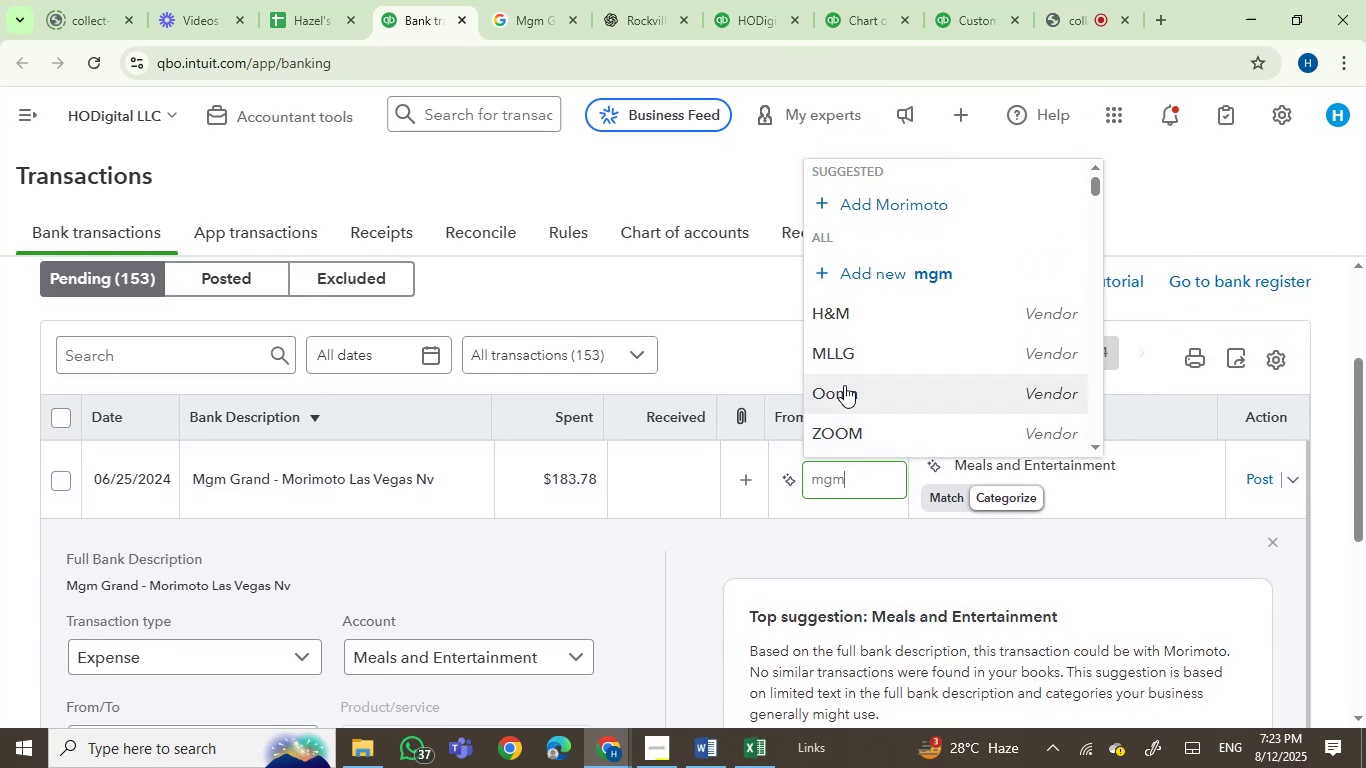 
scroll: coordinate [844, 385], scroll_direction: up, amount: 1.0
 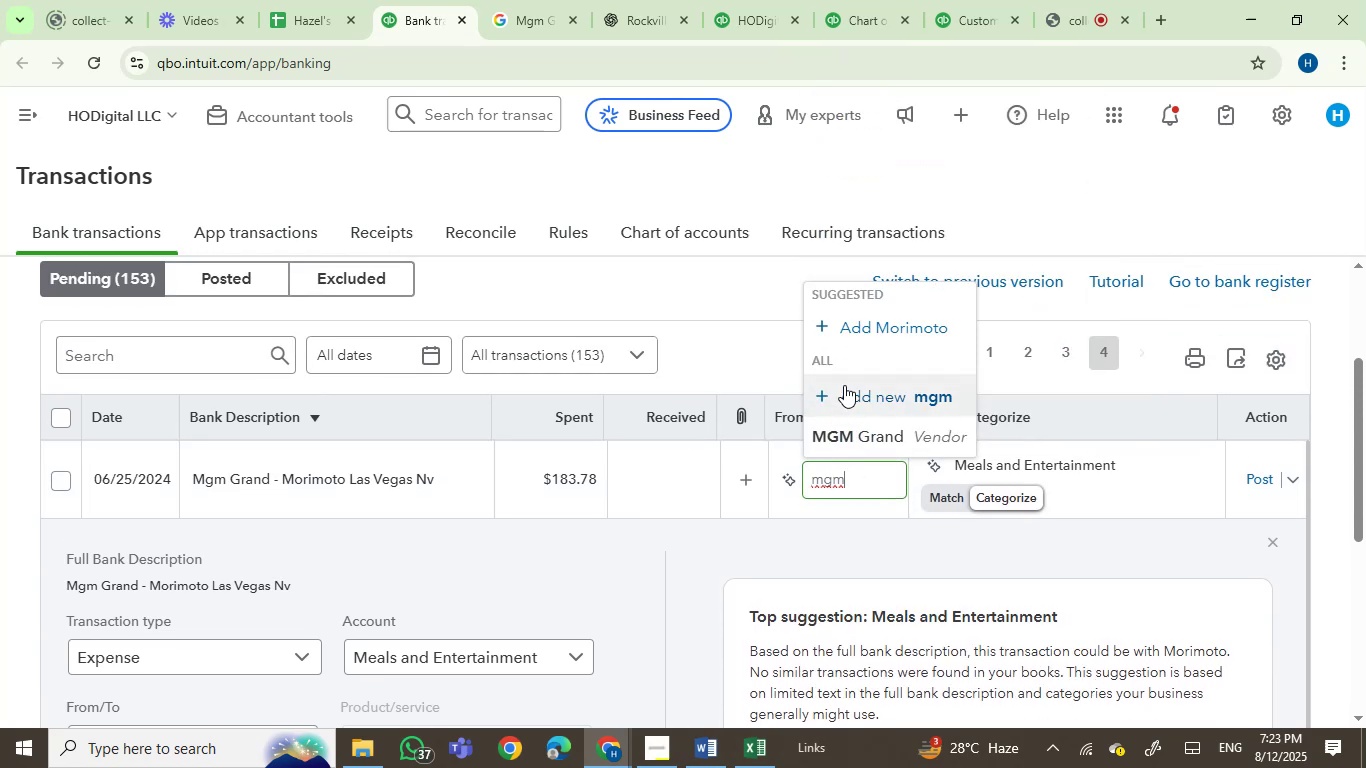 
left_click([847, 429])
 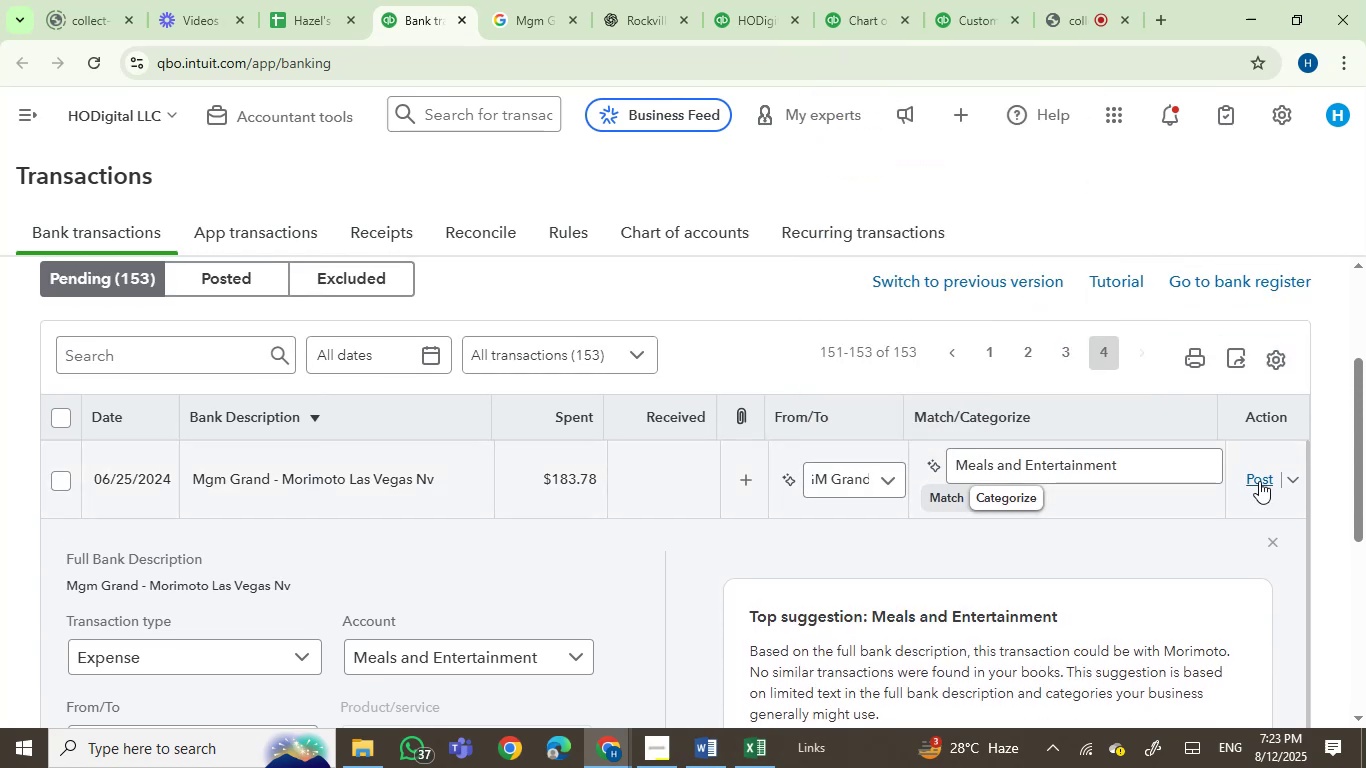 
left_click([1259, 481])
 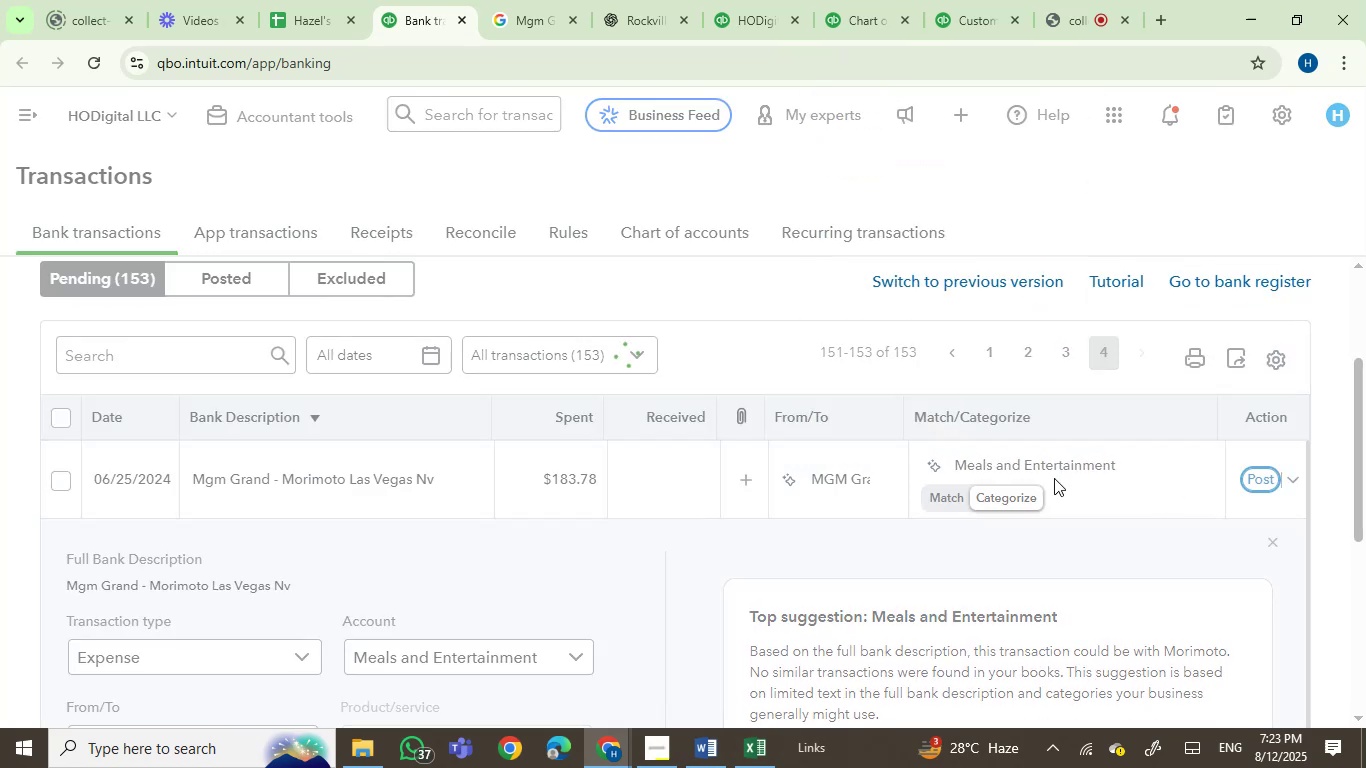 
mouse_move([765, 441])
 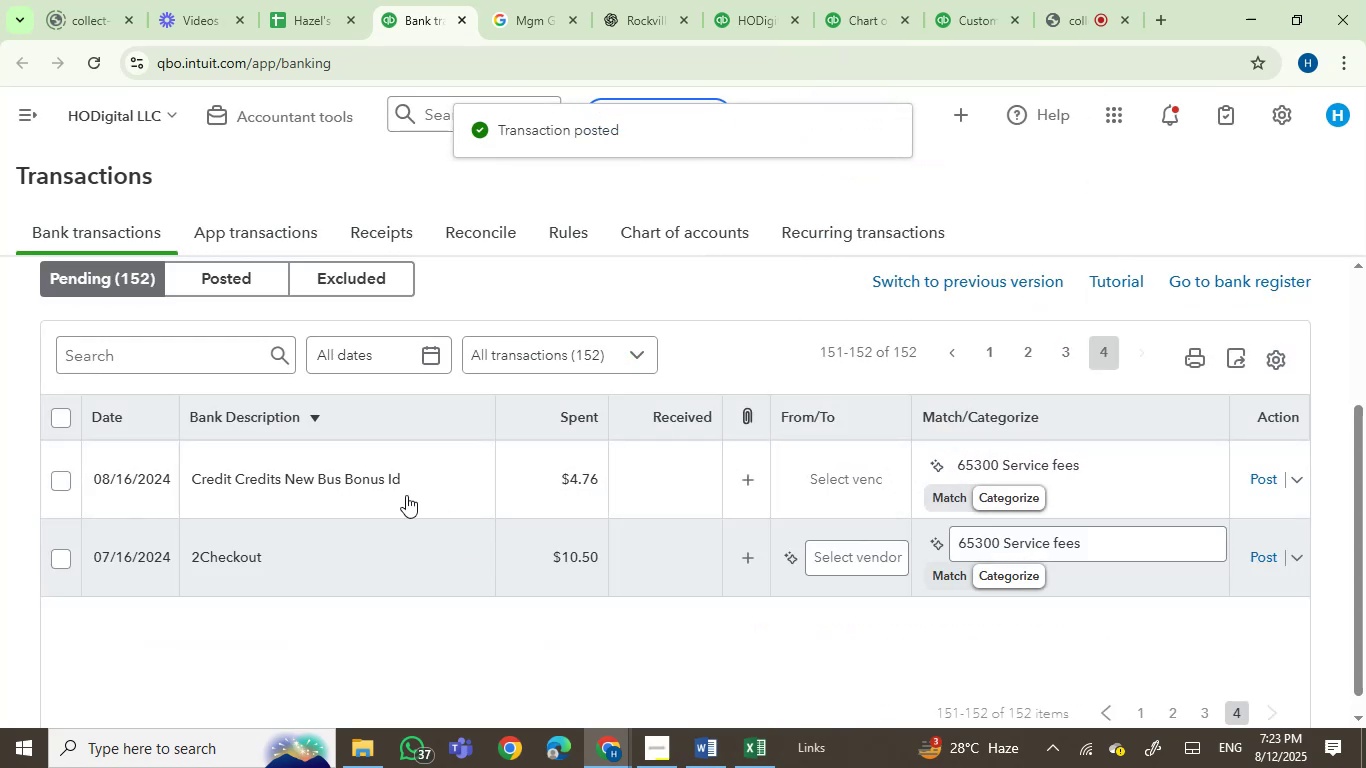 
left_click([361, 472])
 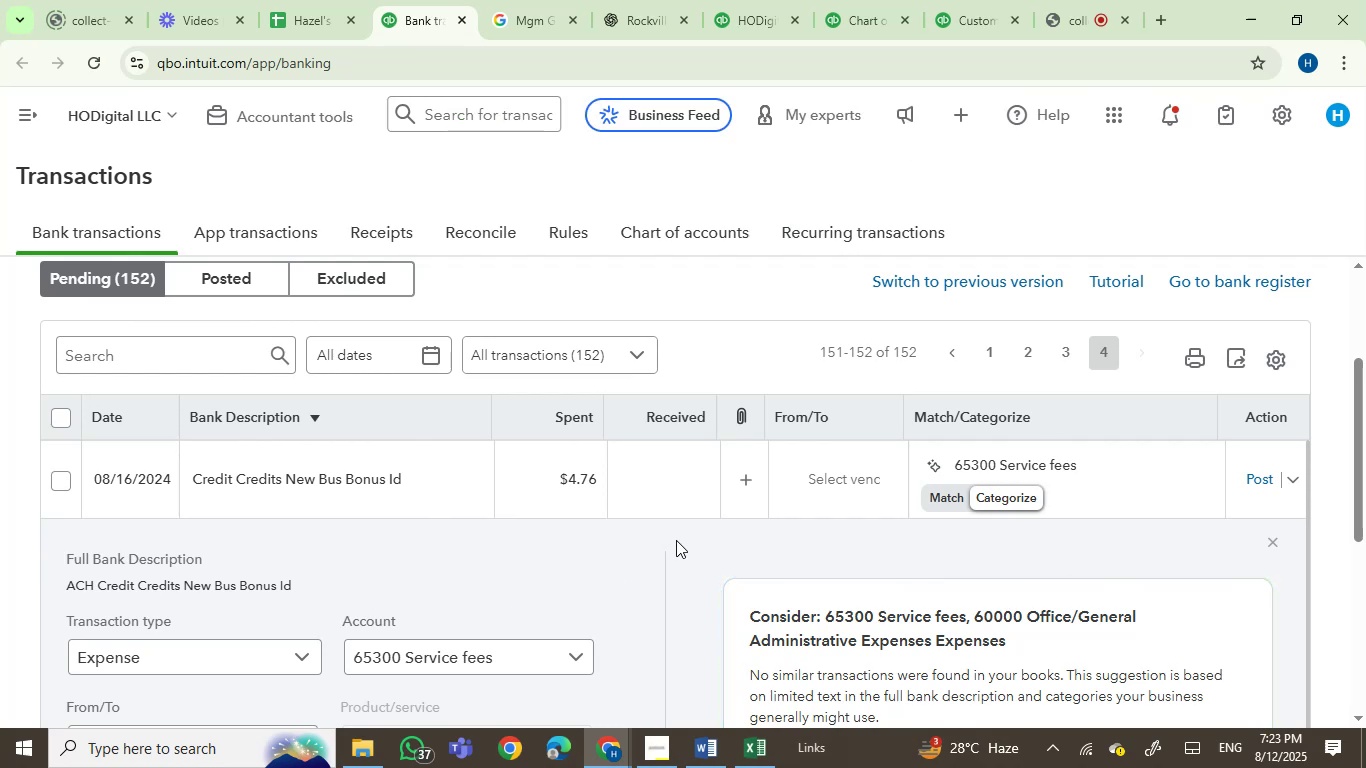 
wait(5.74)
 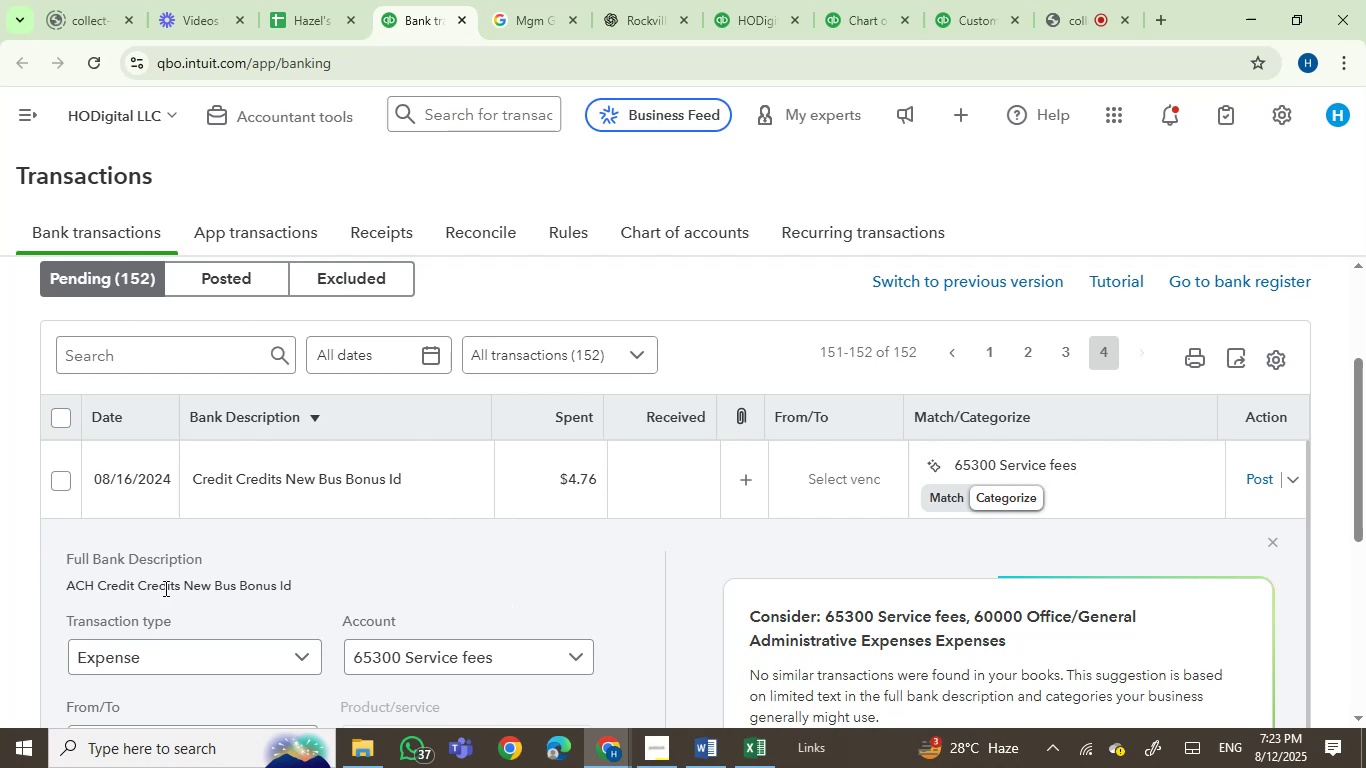 
left_click([1026, 462])
 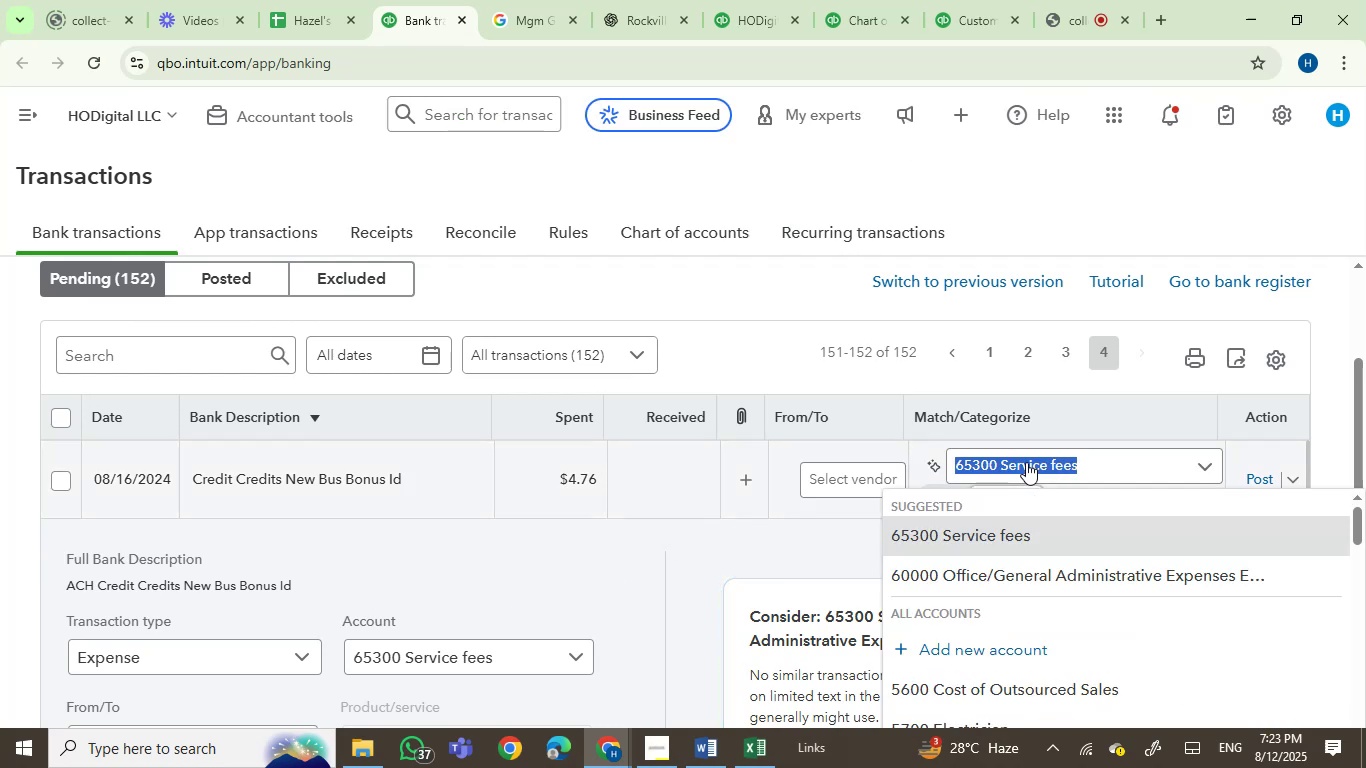 
type(owner)
 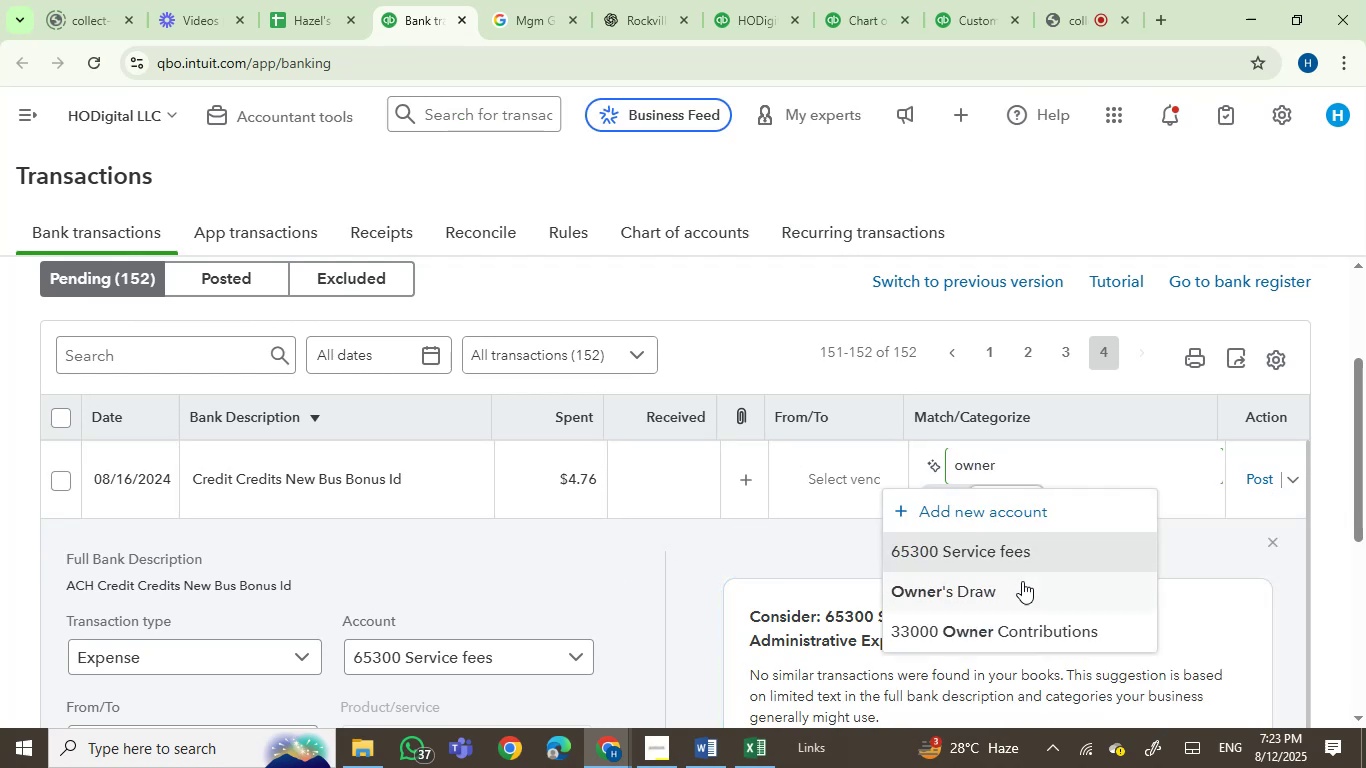 
left_click([1015, 585])
 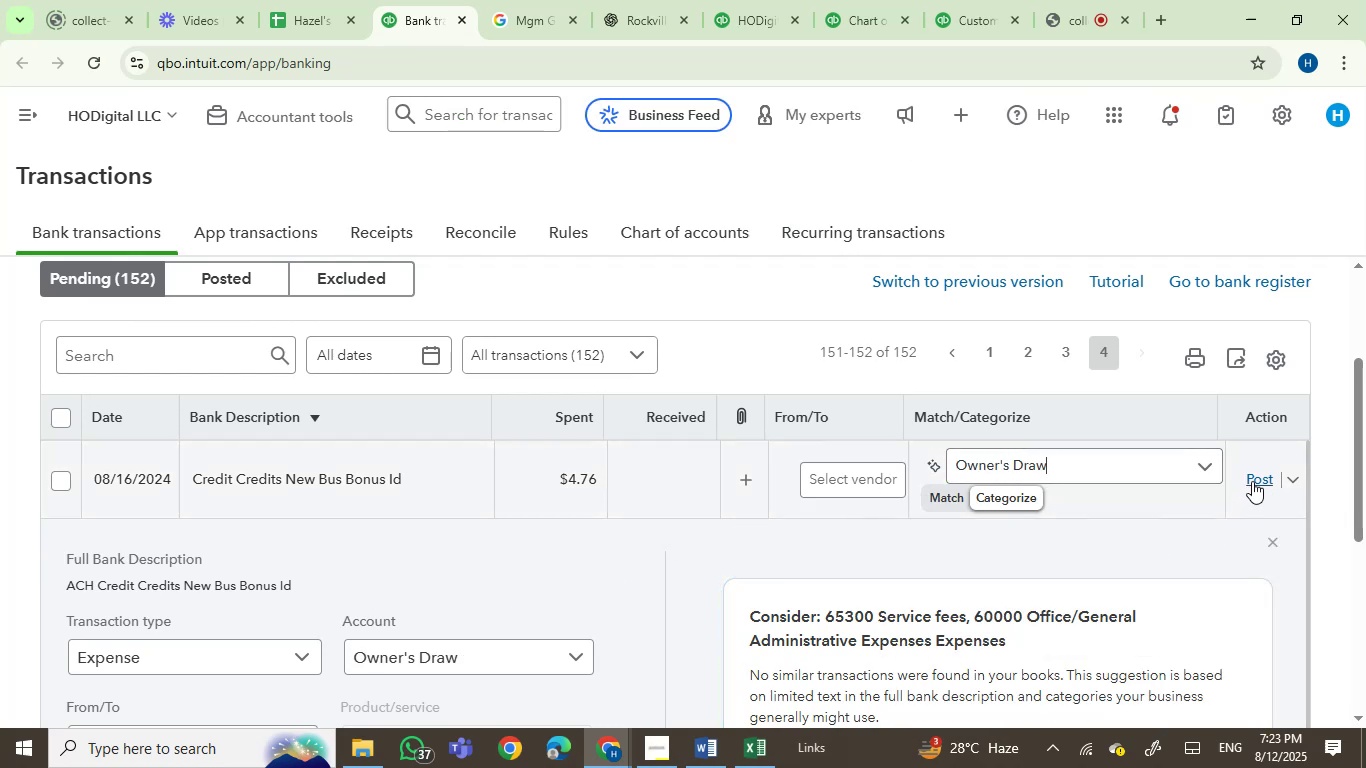 
left_click([1253, 478])
 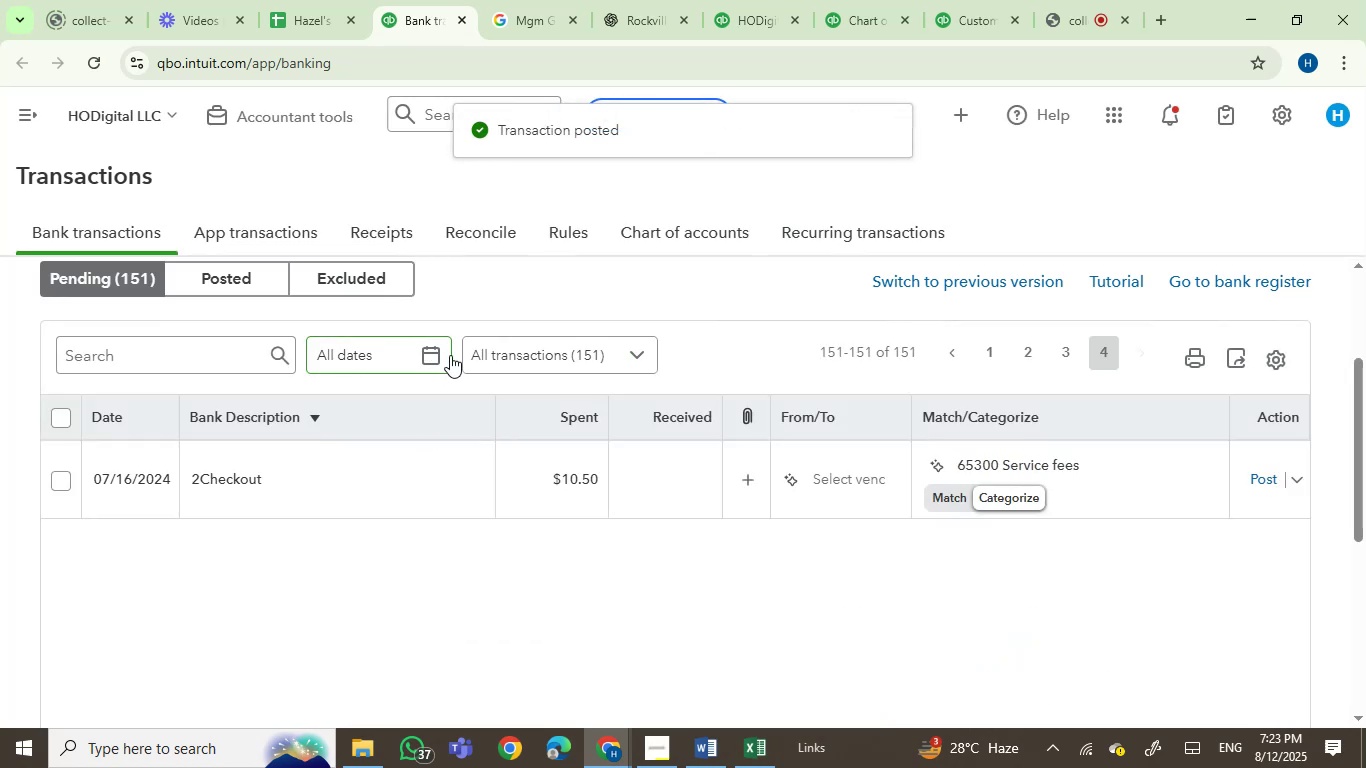 
left_click([271, 476])
 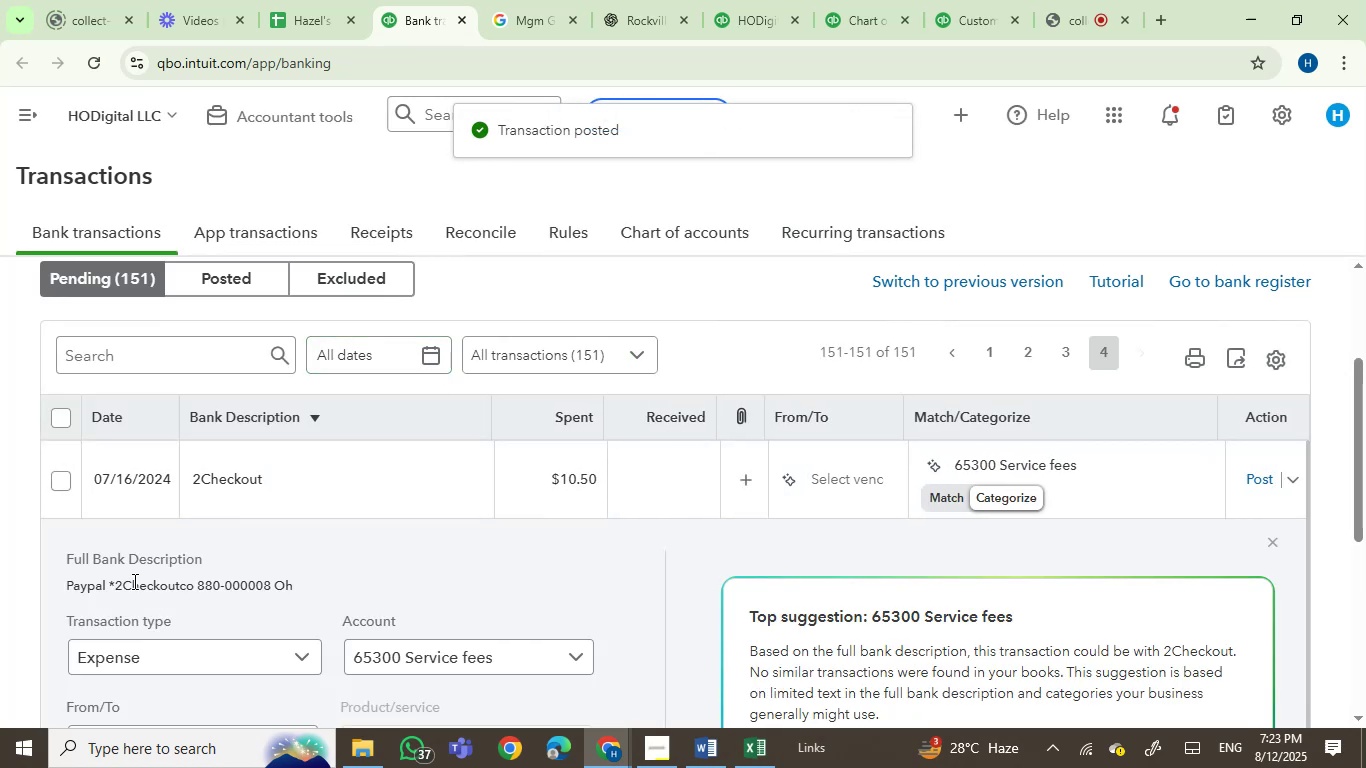 
double_click([133, 581])
 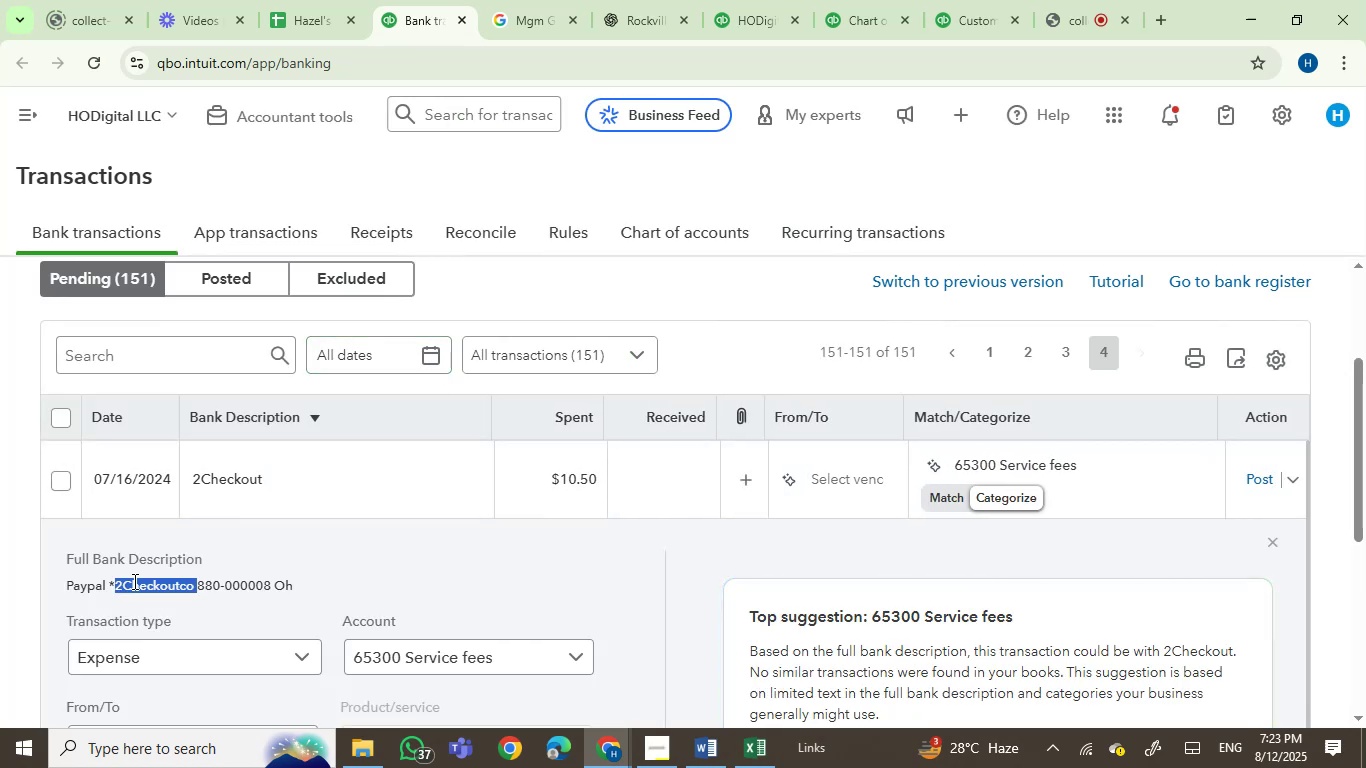 
key(Control+C)
 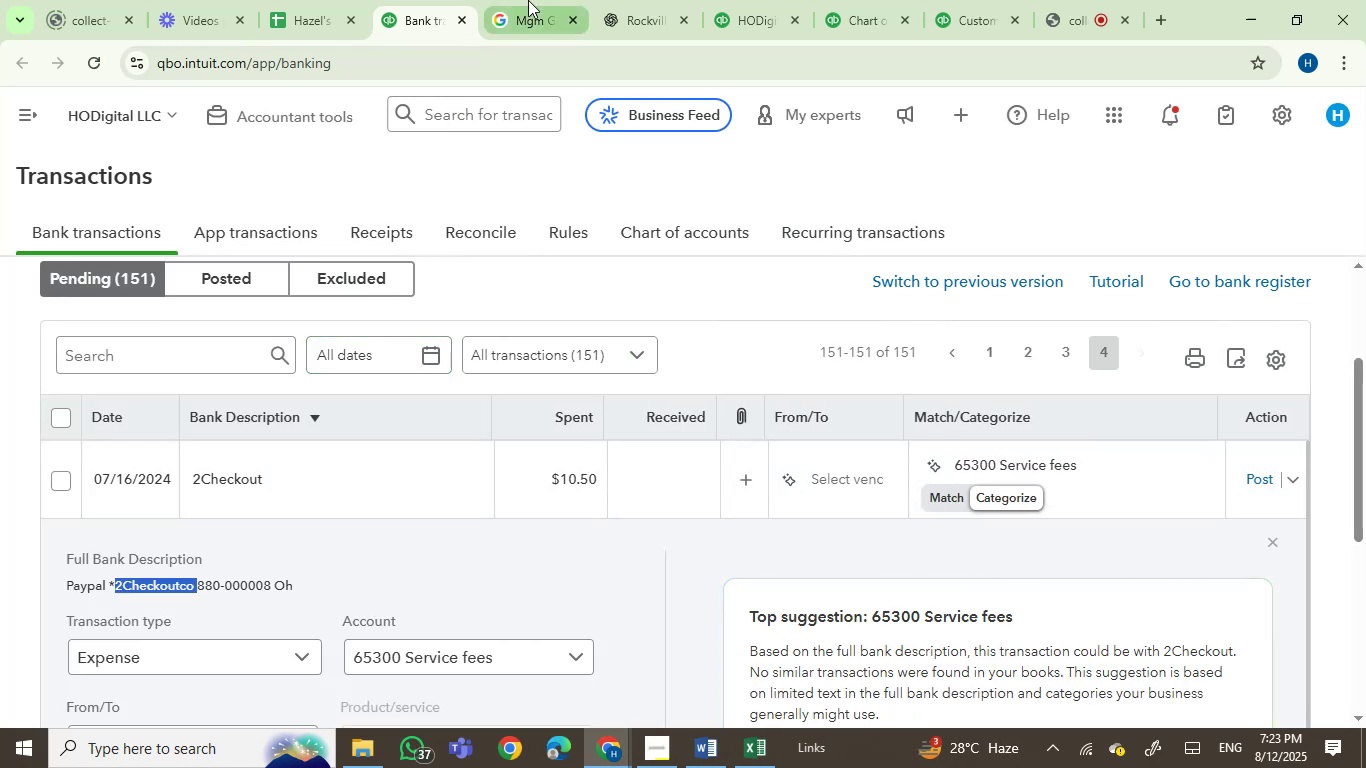 
double_click([506, 68])
 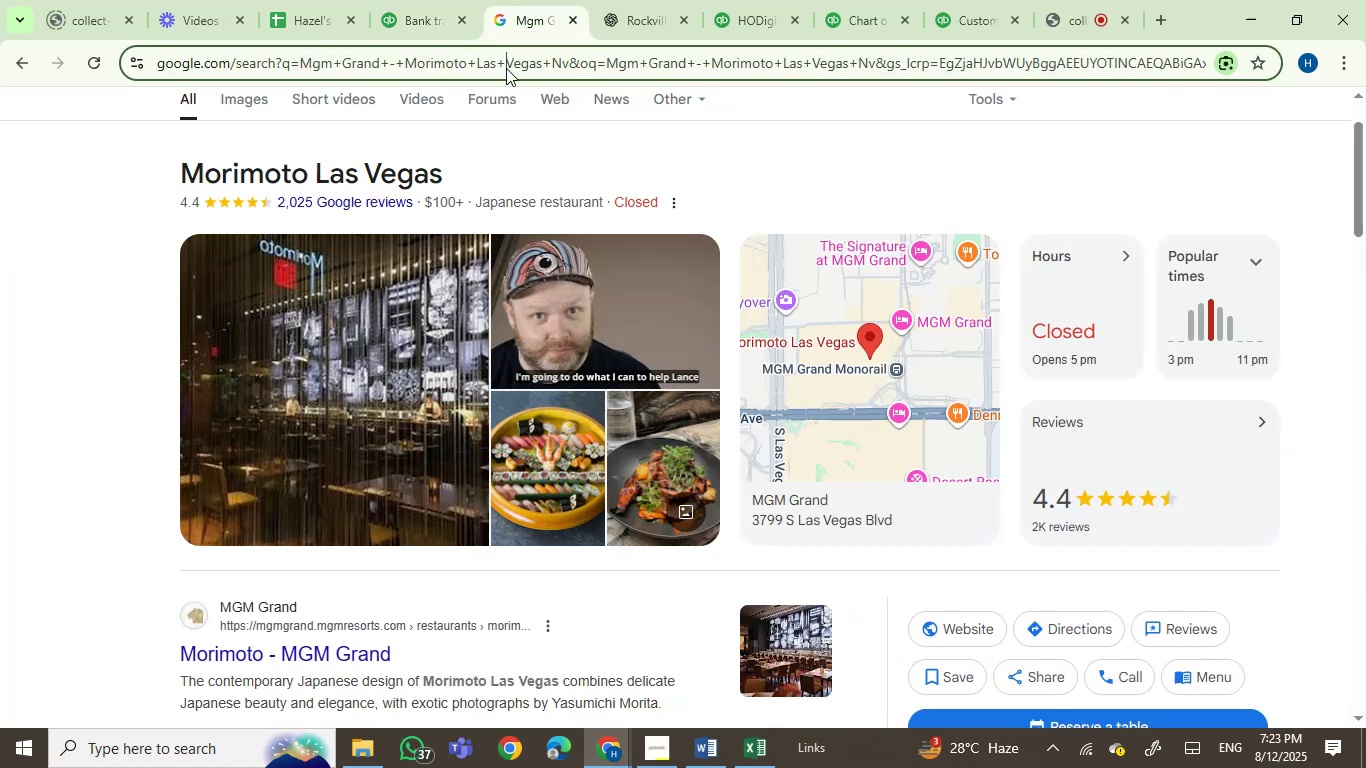 
key(Control+ControlLeft)
 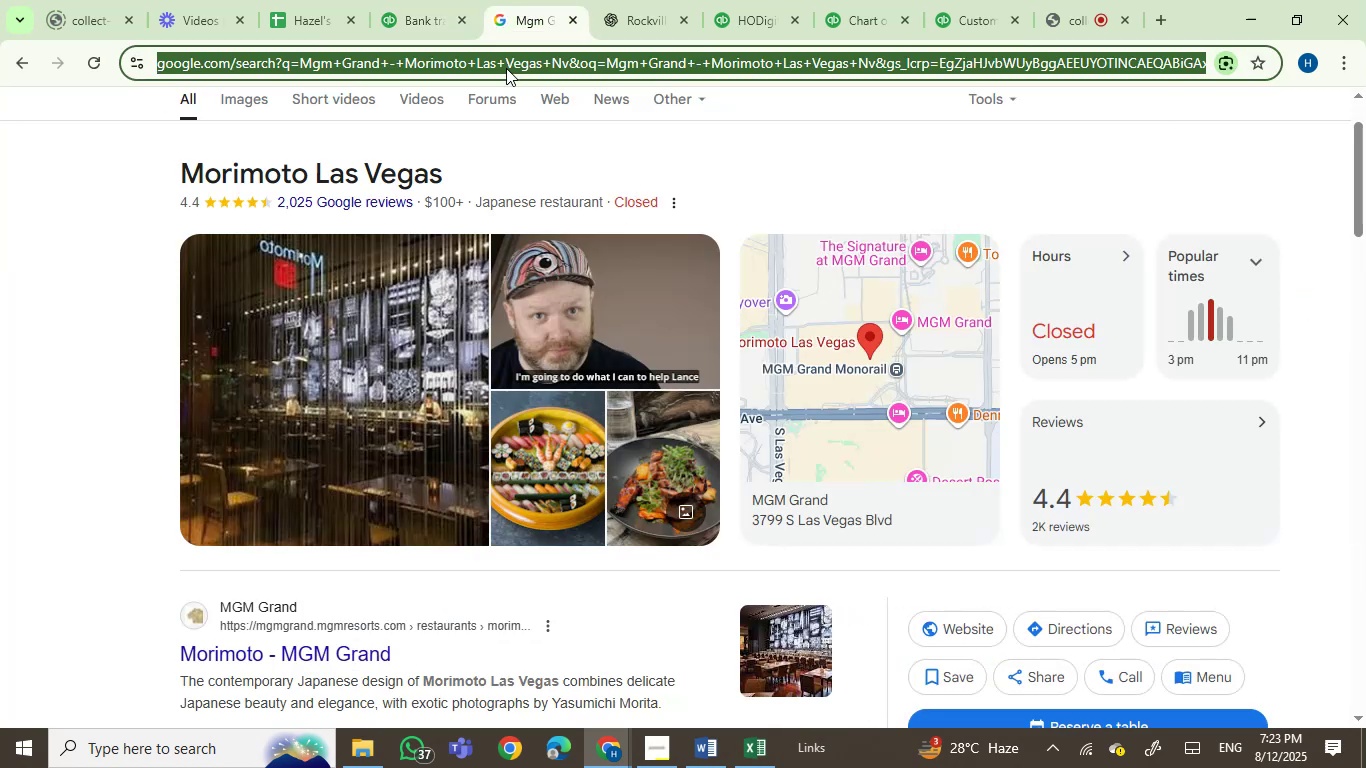 
key(Control+V)
 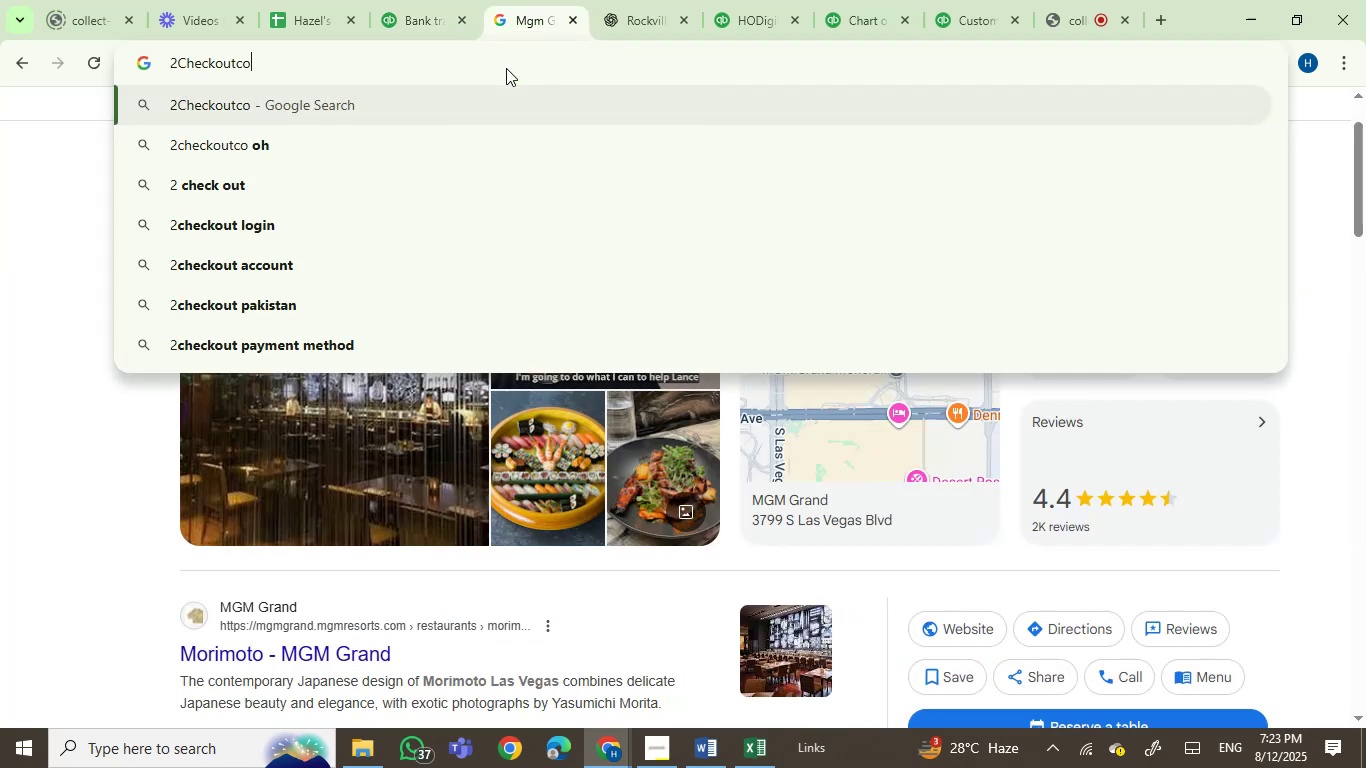 
key(Enter)
 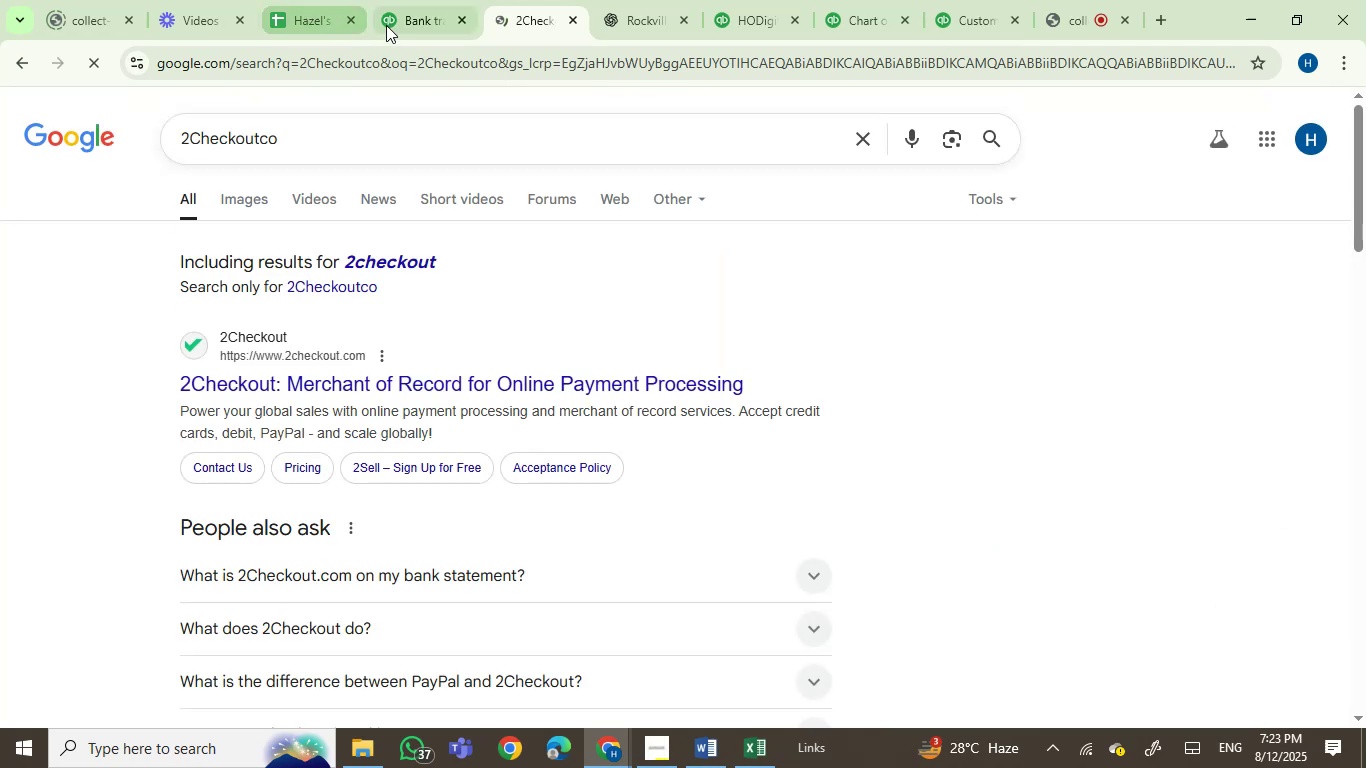 
left_click([402, 20])
 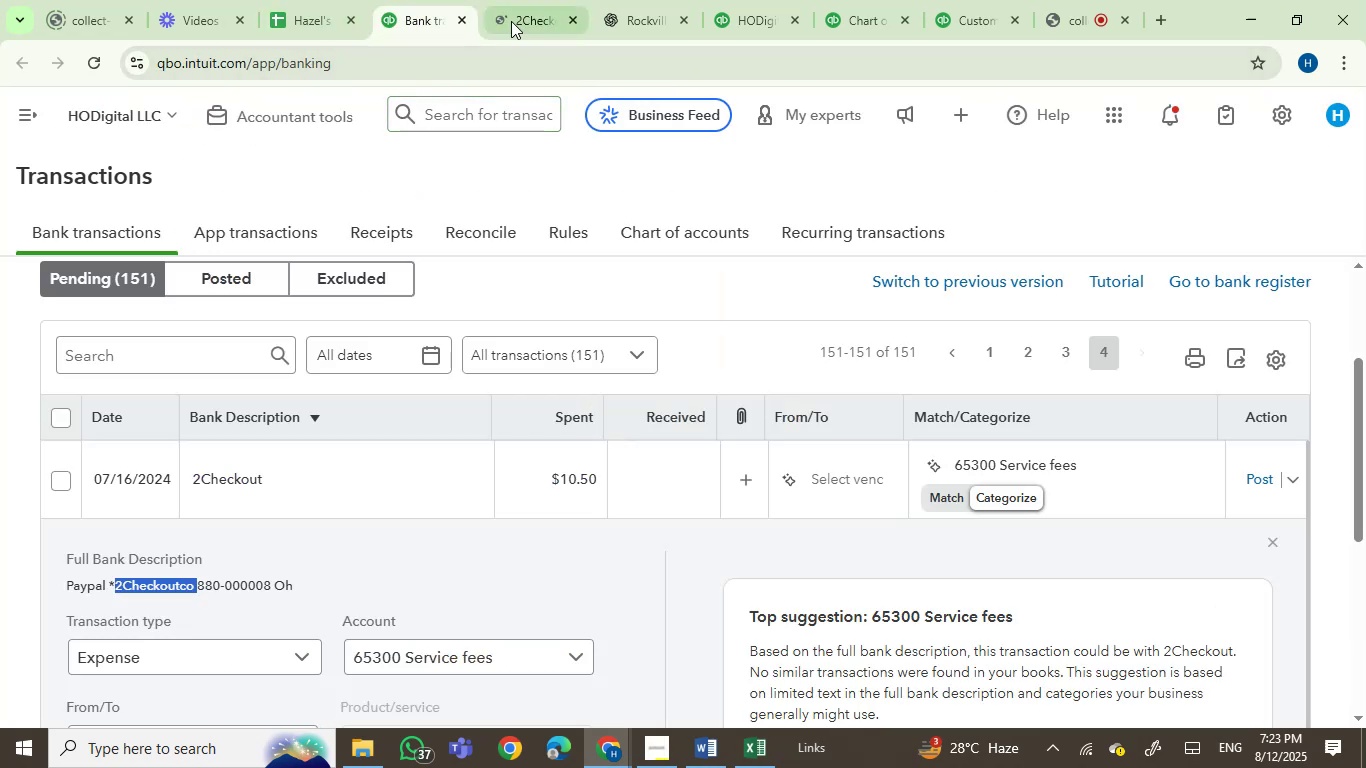 
left_click([517, 13])
 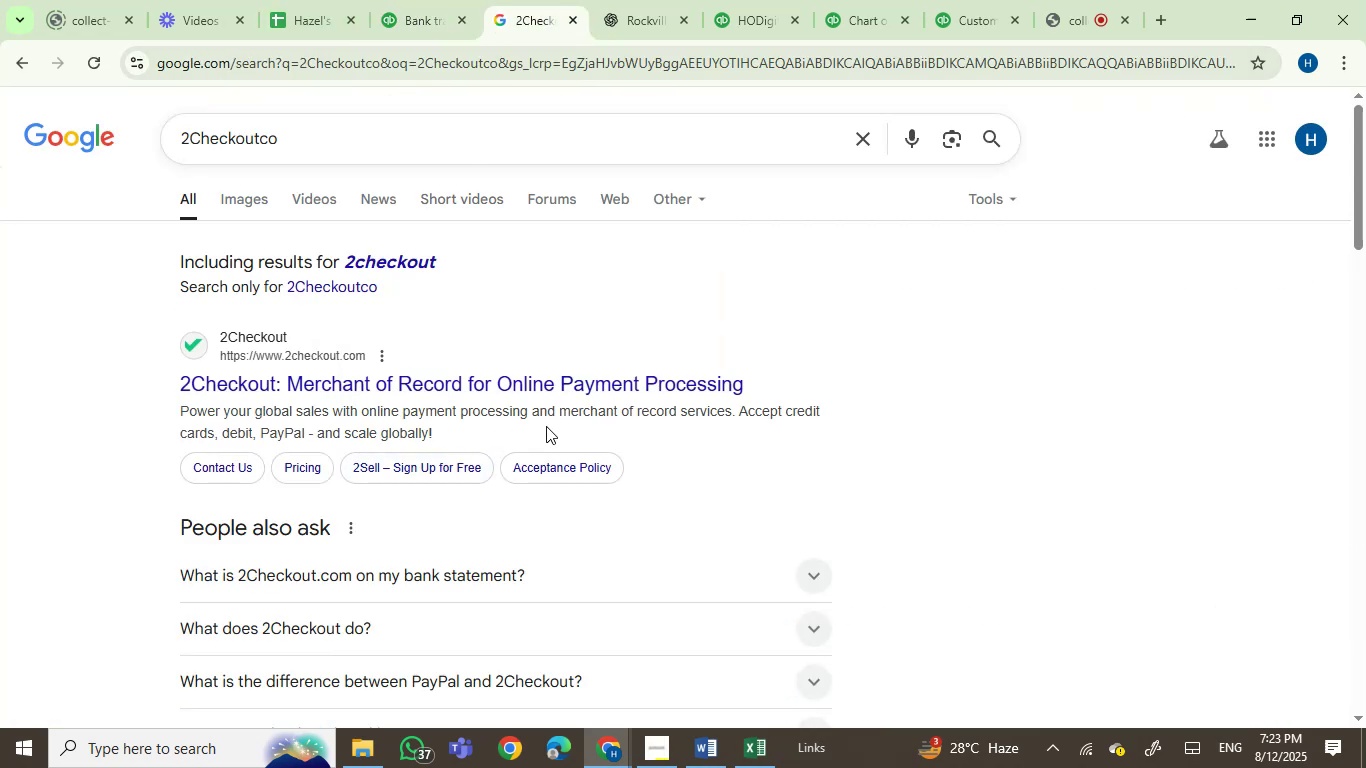 
wait(5.75)
 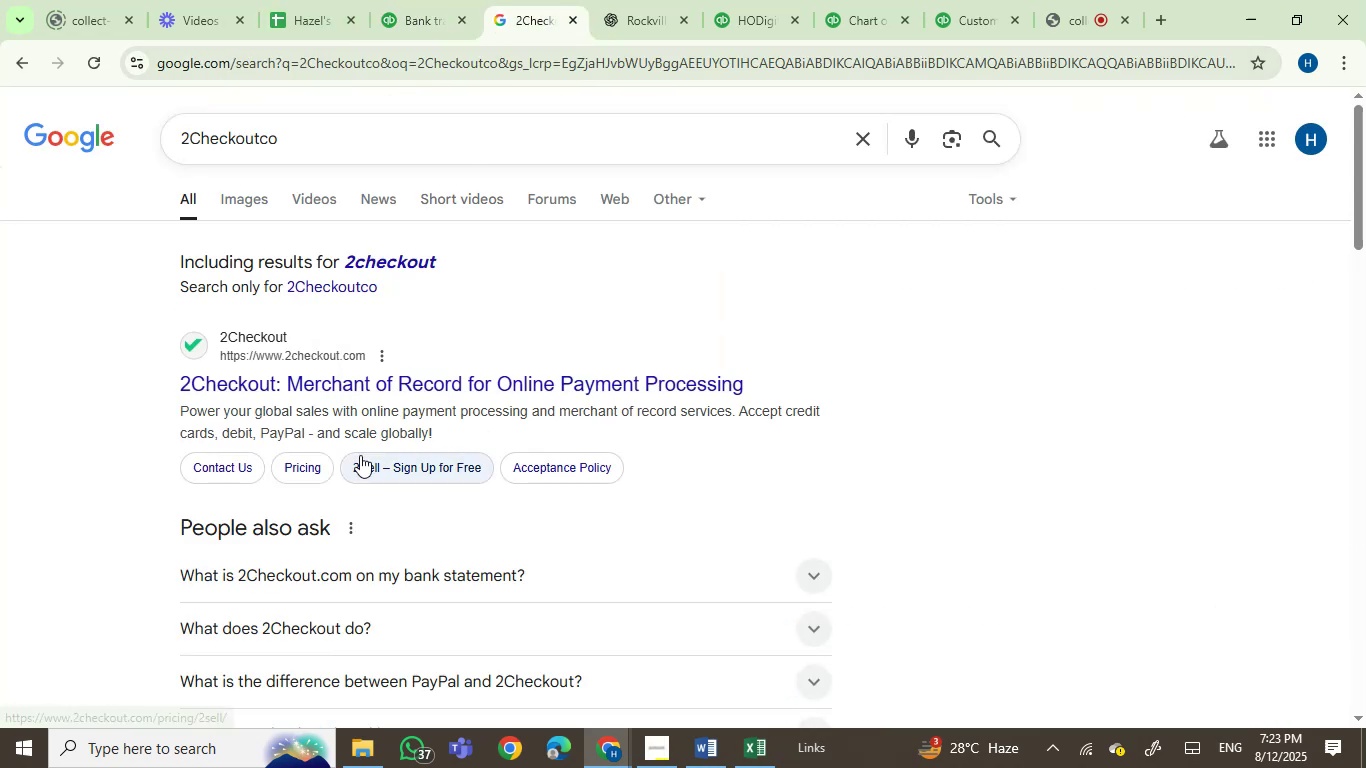 
left_click([418, 0])
 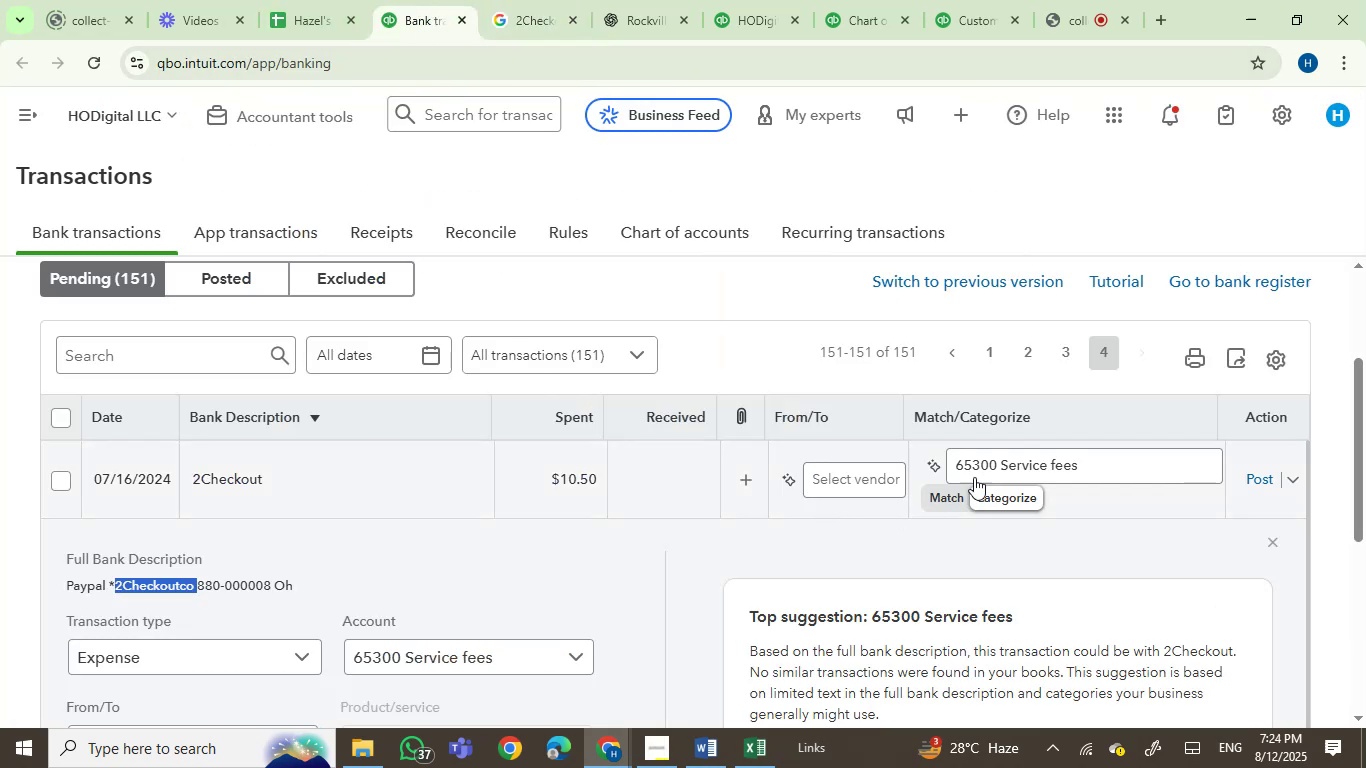 
left_click([1003, 458])
 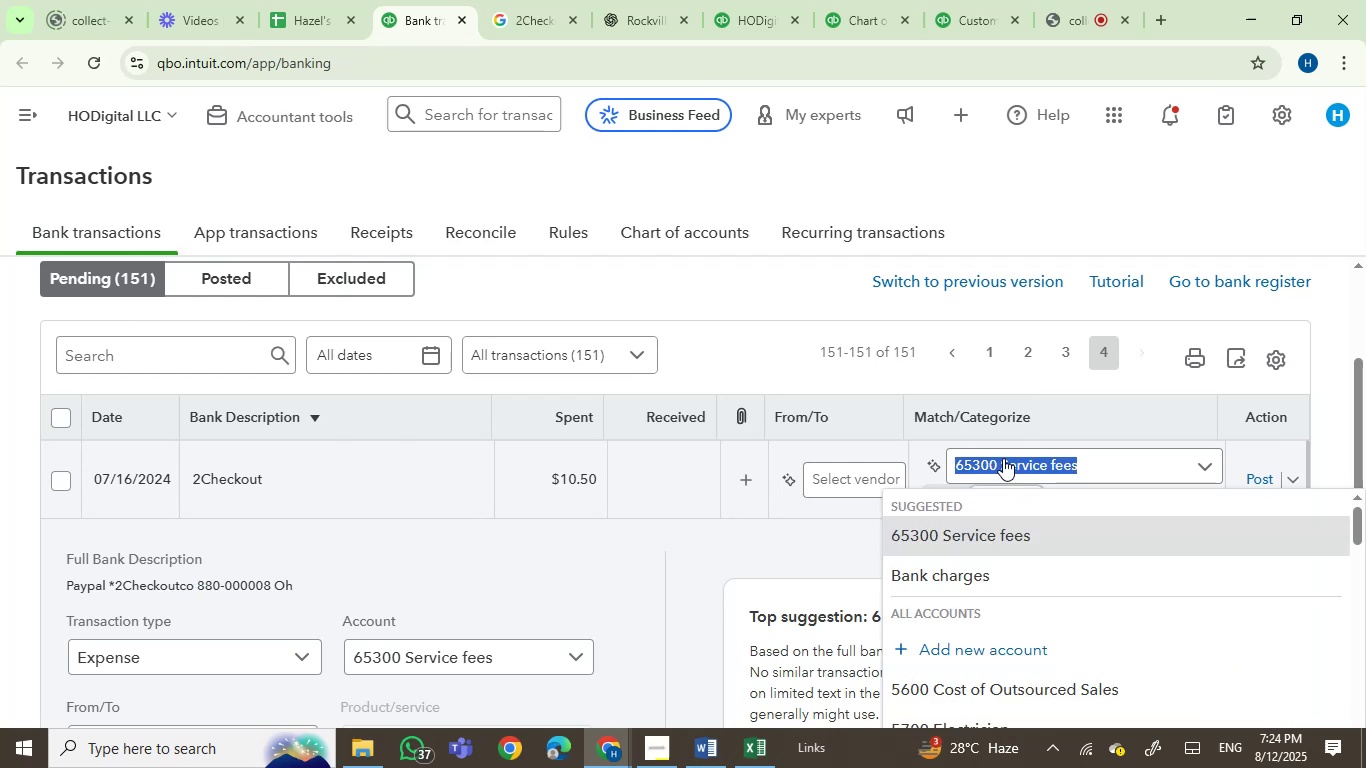 
type(merch)
 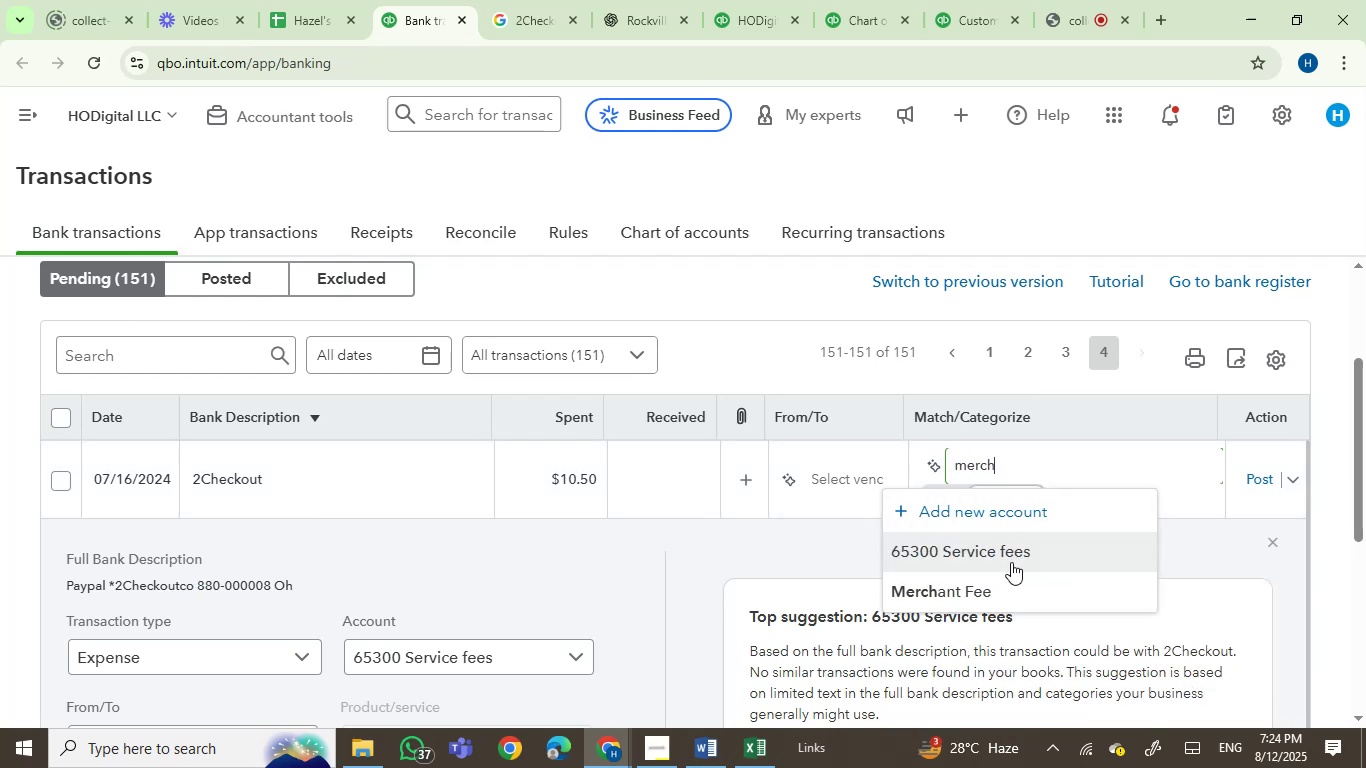 
left_click([989, 594])
 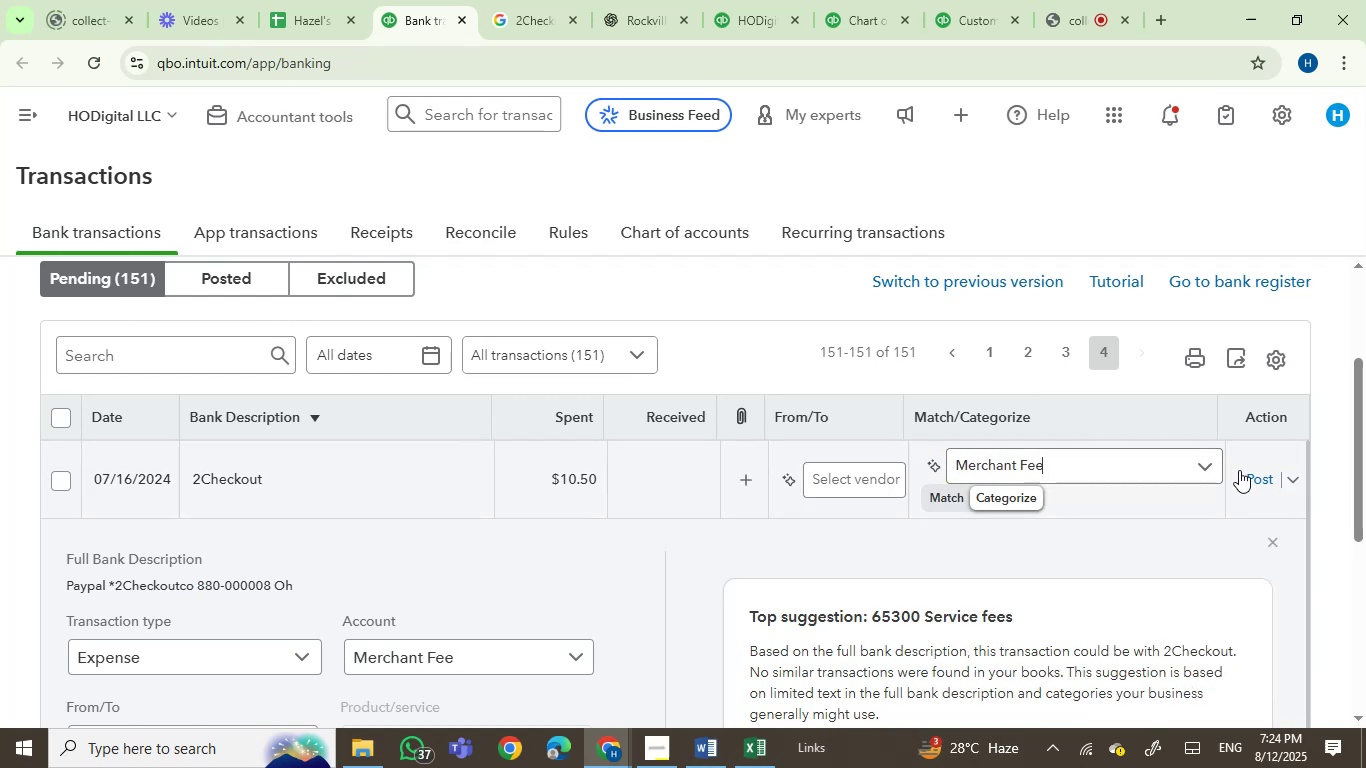 
left_click([1239, 470])
 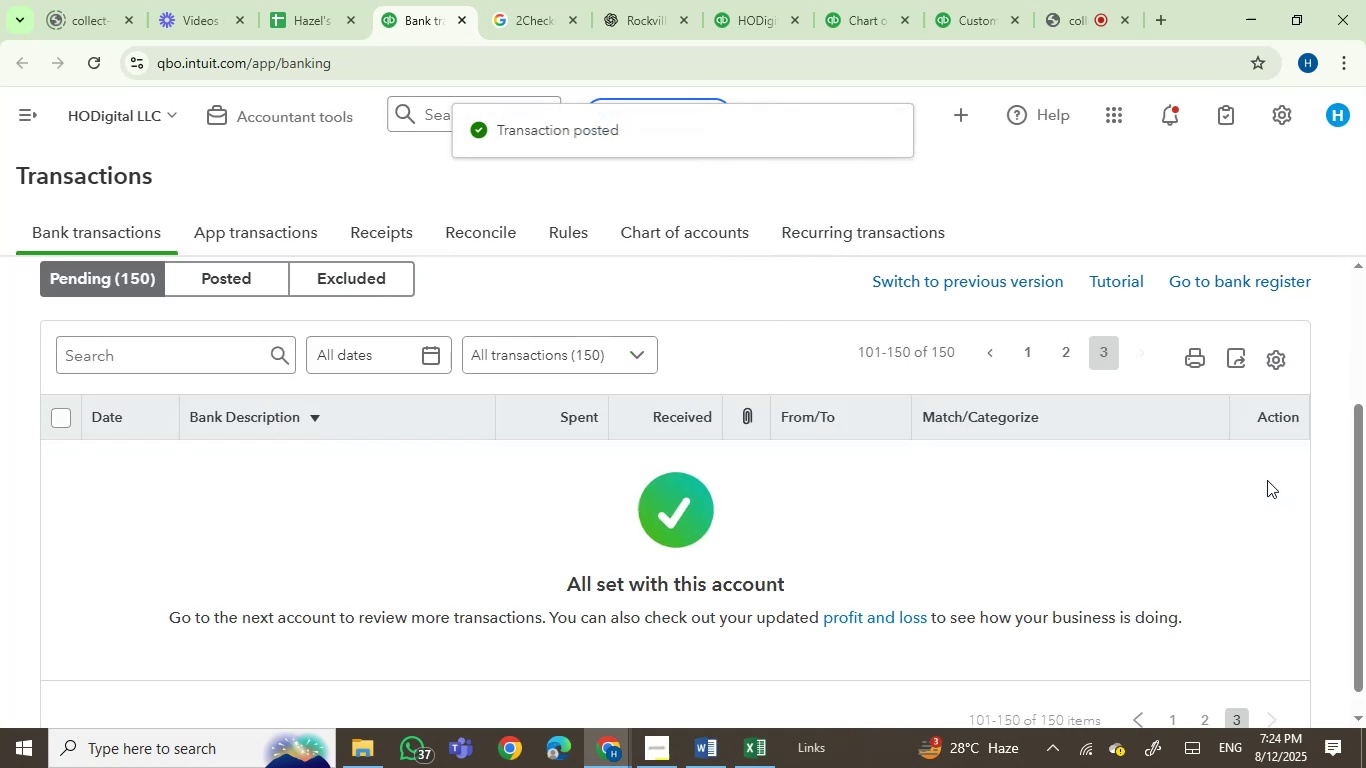 
wait(13.26)
 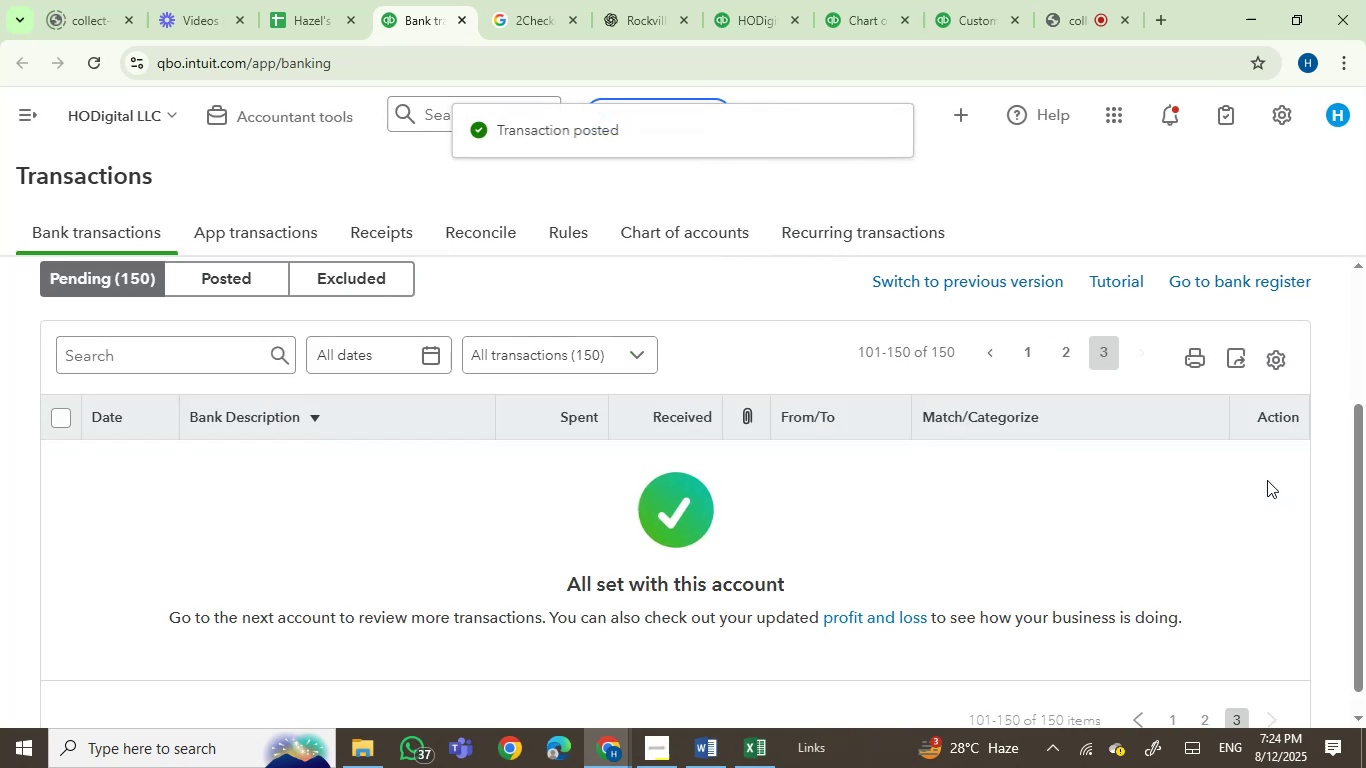 
left_click([58, 477])
 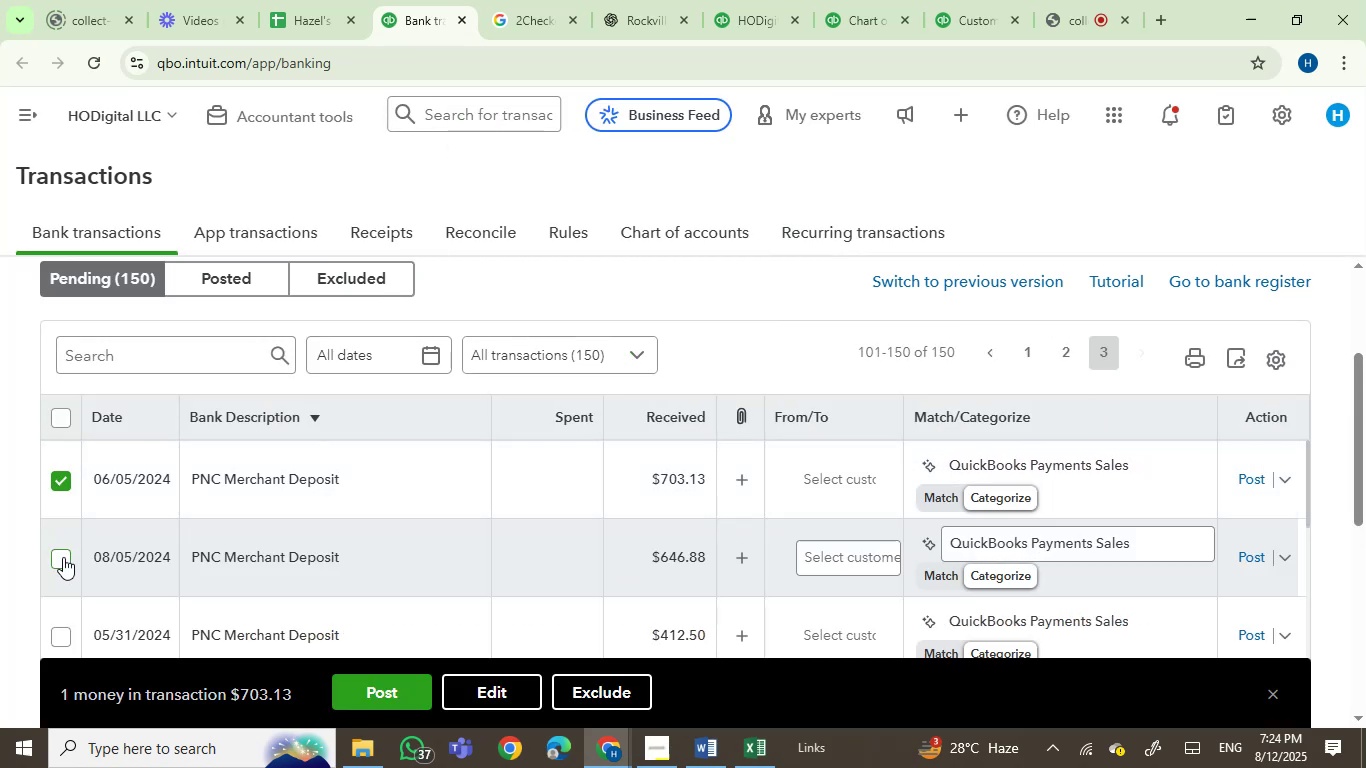 
double_click([63, 557])
 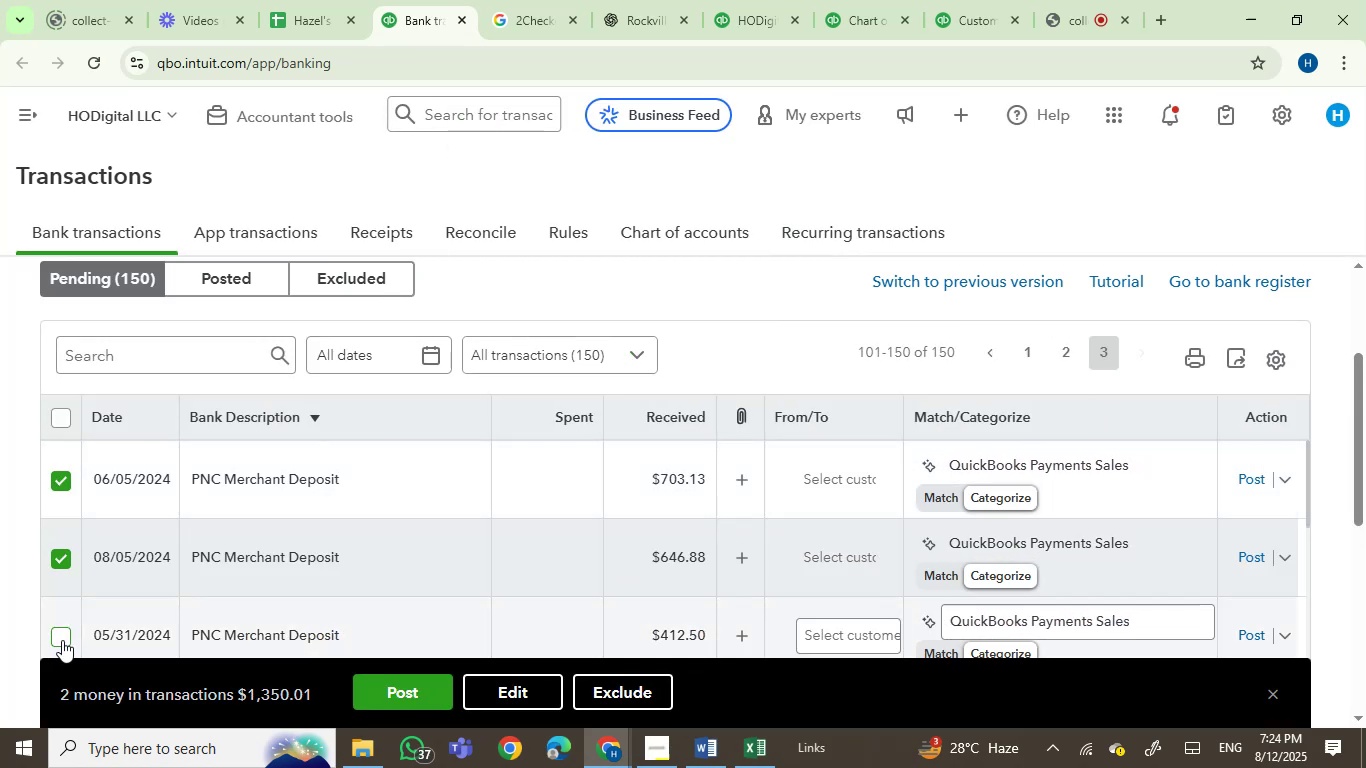 
left_click([63, 640])
 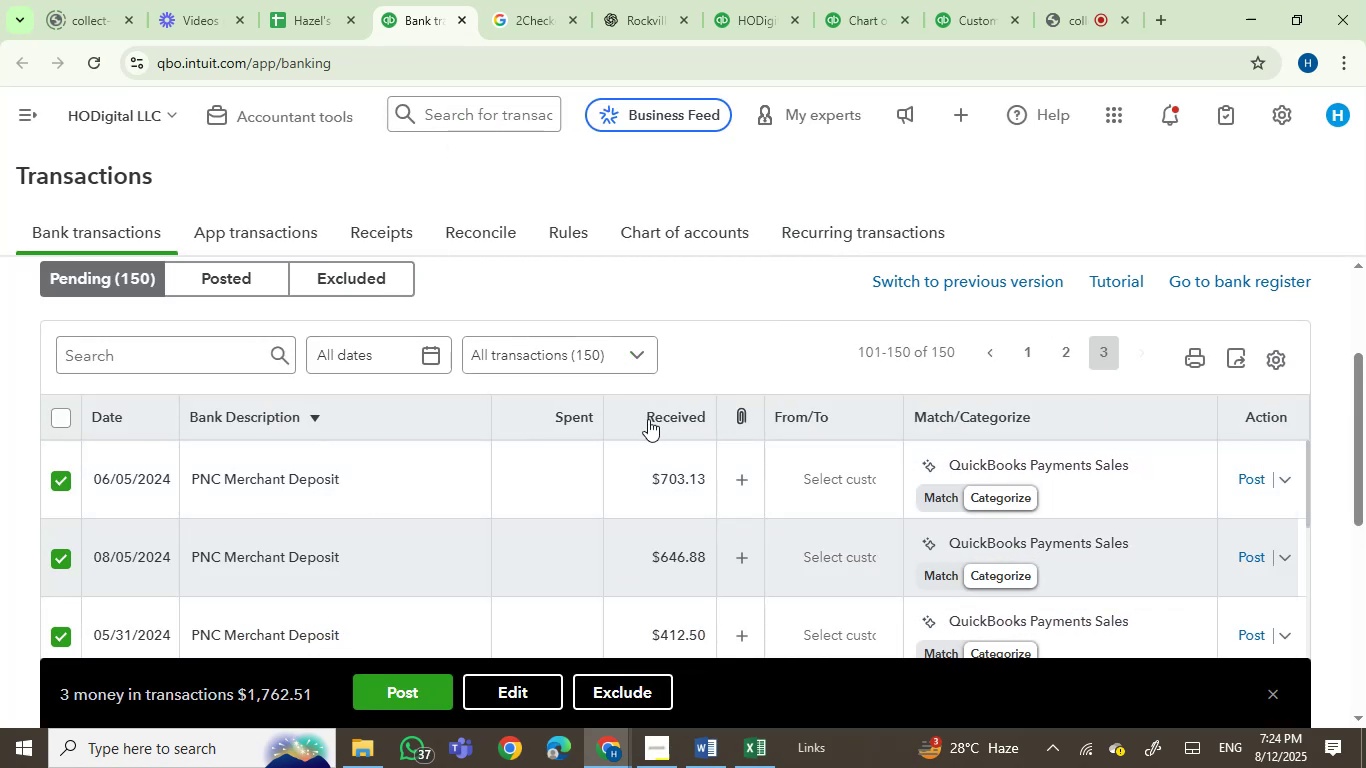 
scroll: coordinate [574, 285], scroll_direction: down, amount: 2.0
 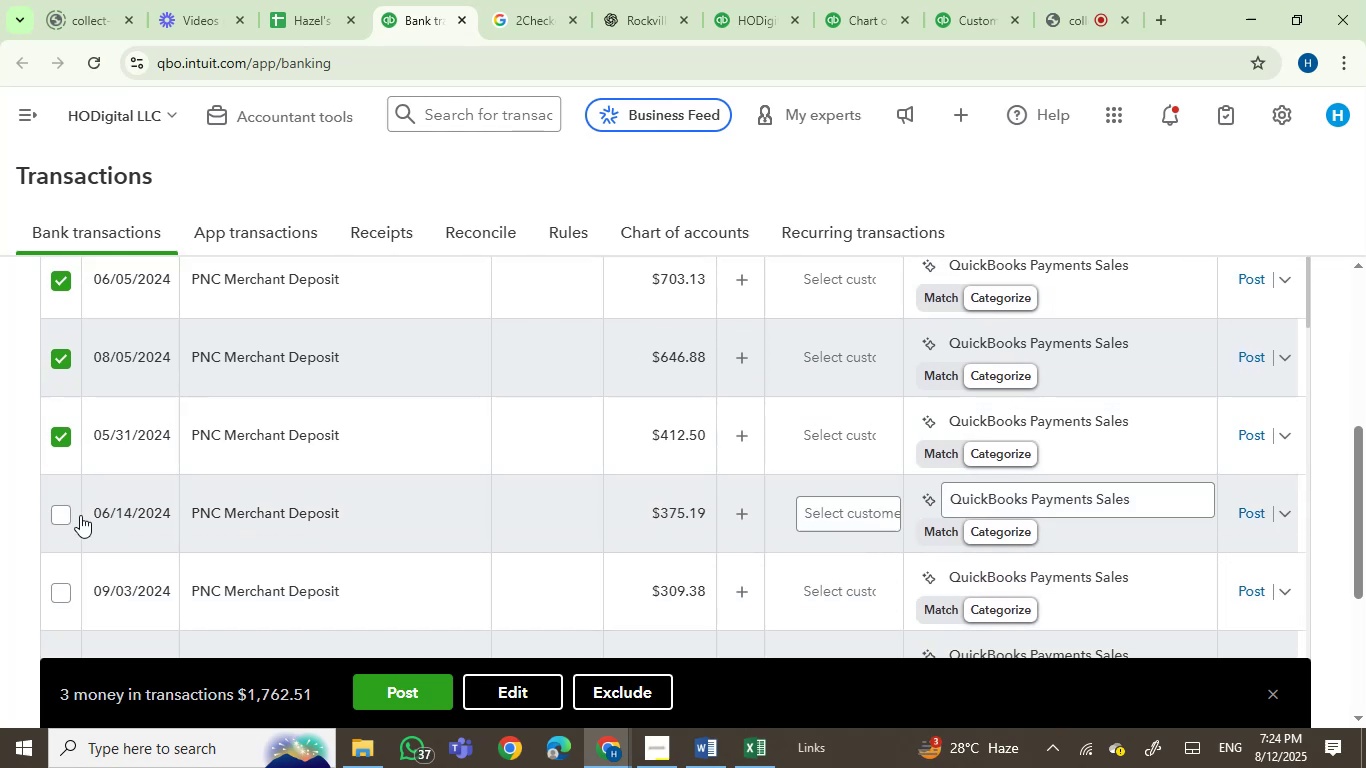 
left_click([55, 523])
 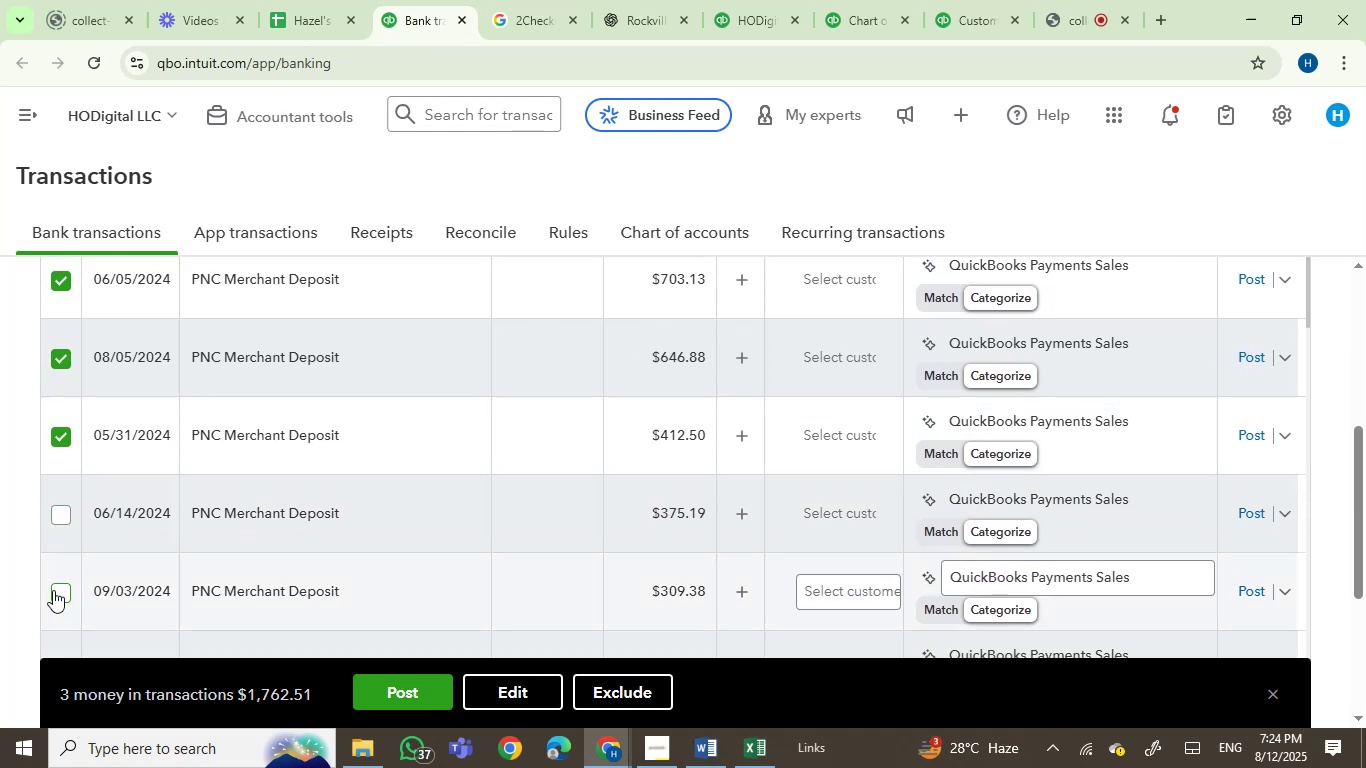 
left_click([53, 590])
 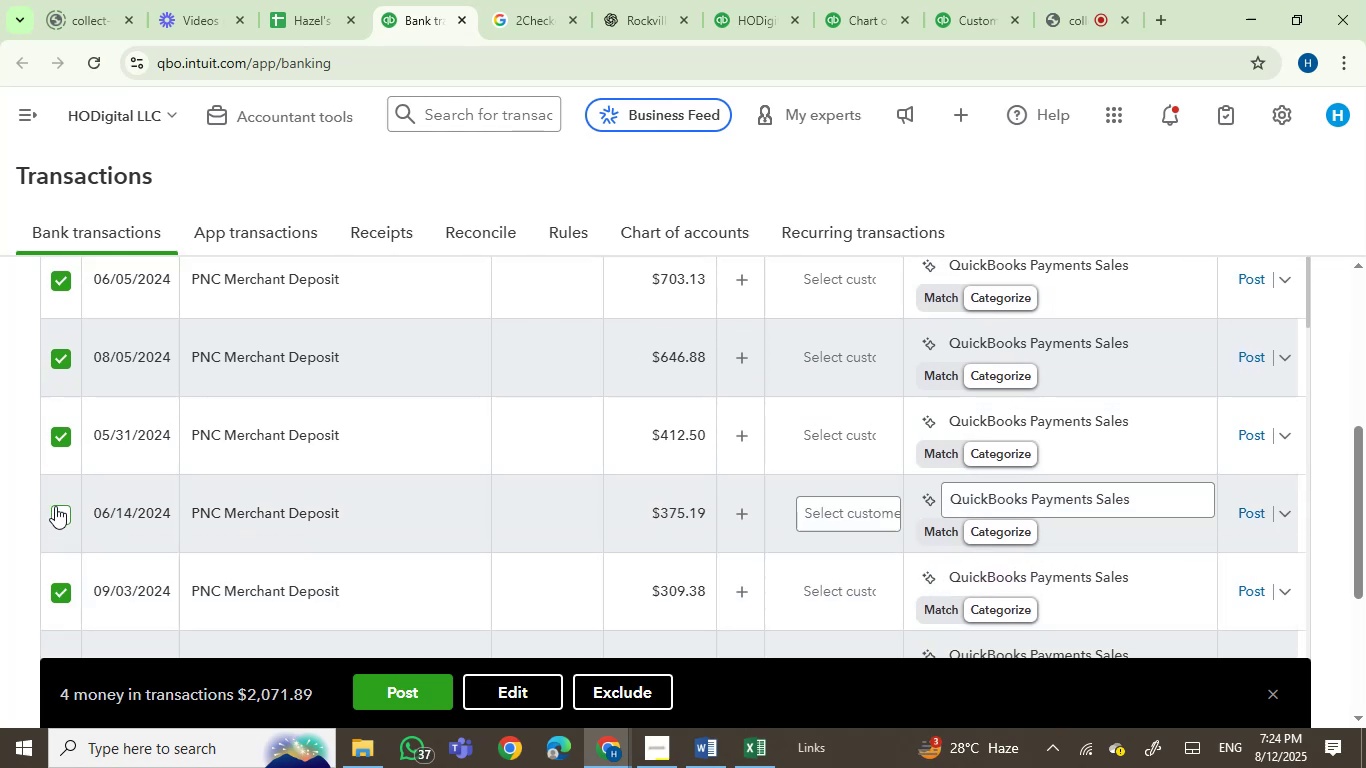 
double_click([55, 506])
 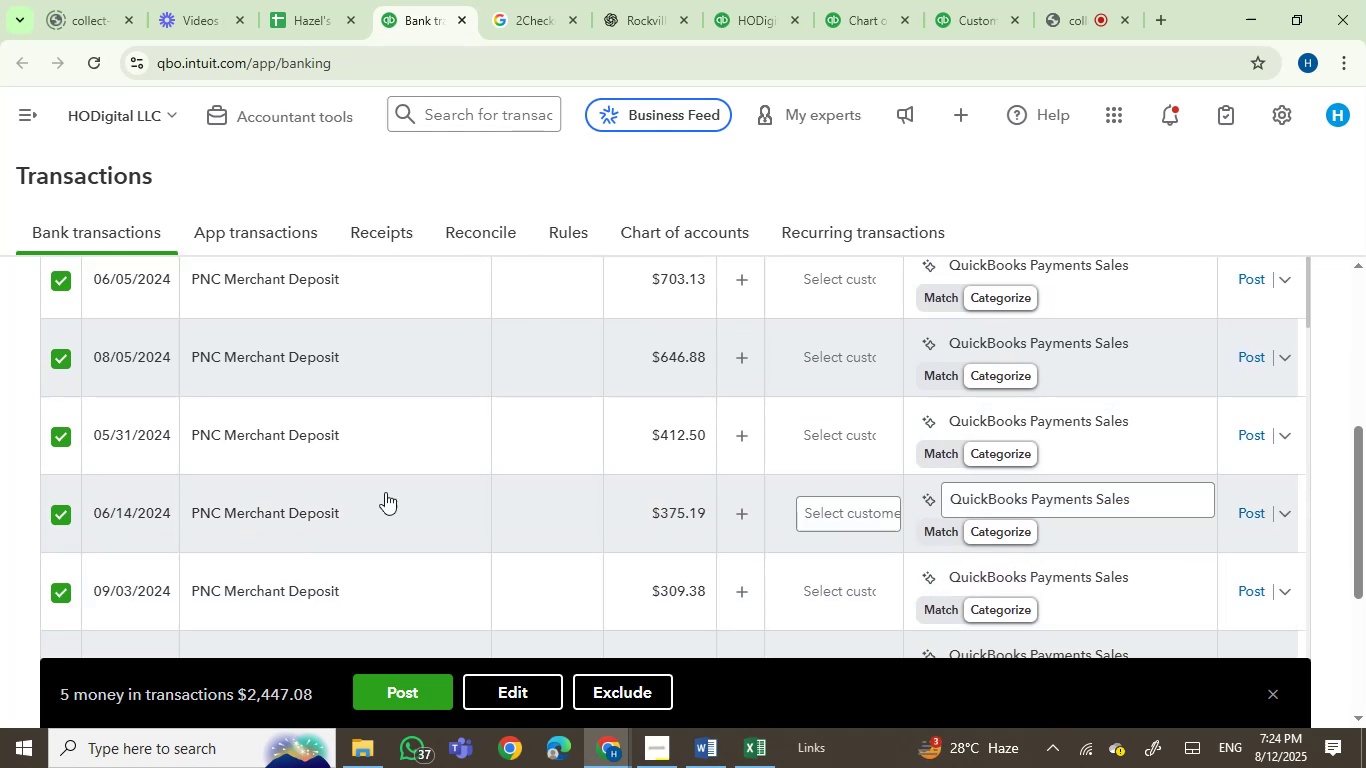 
scroll: coordinate [407, 494], scroll_direction: down, amount: 3.0
 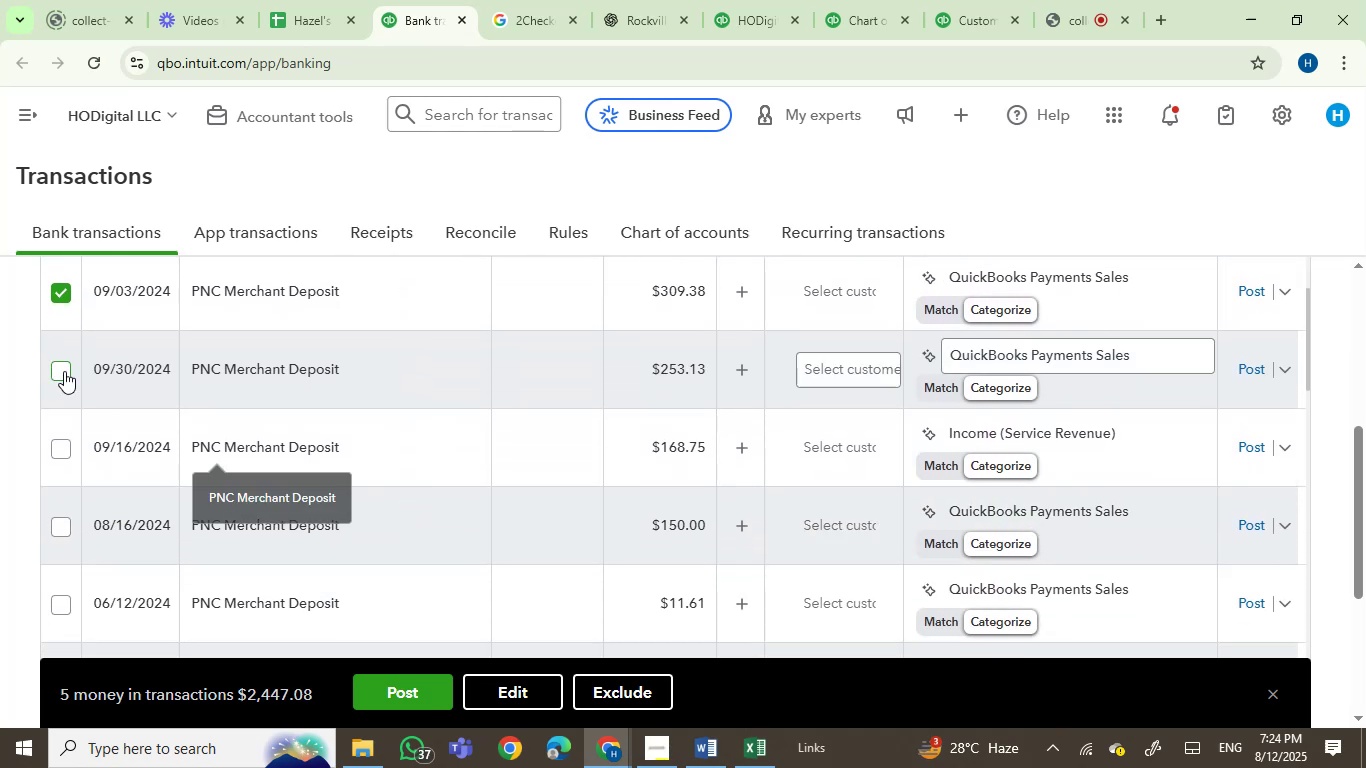 
left_click([64, 370])
 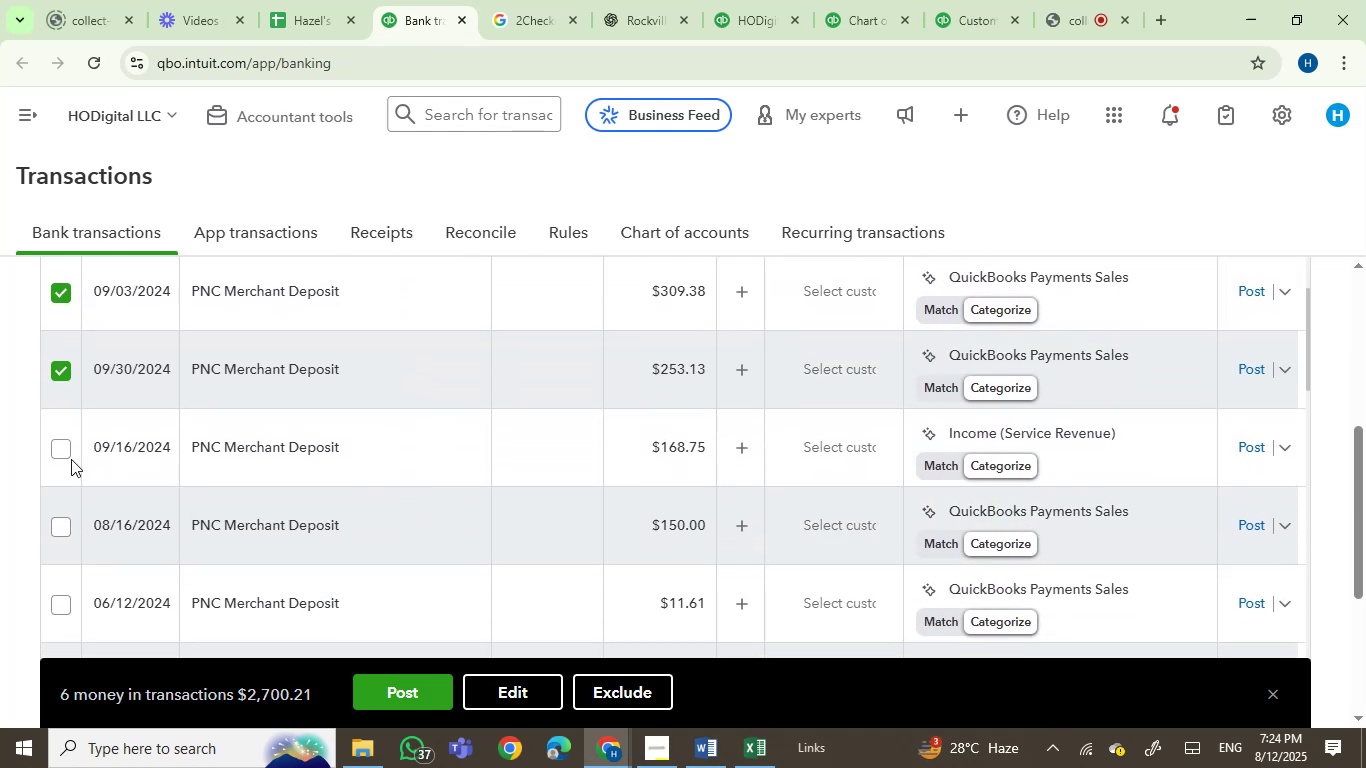 
left_click([60, 448])
 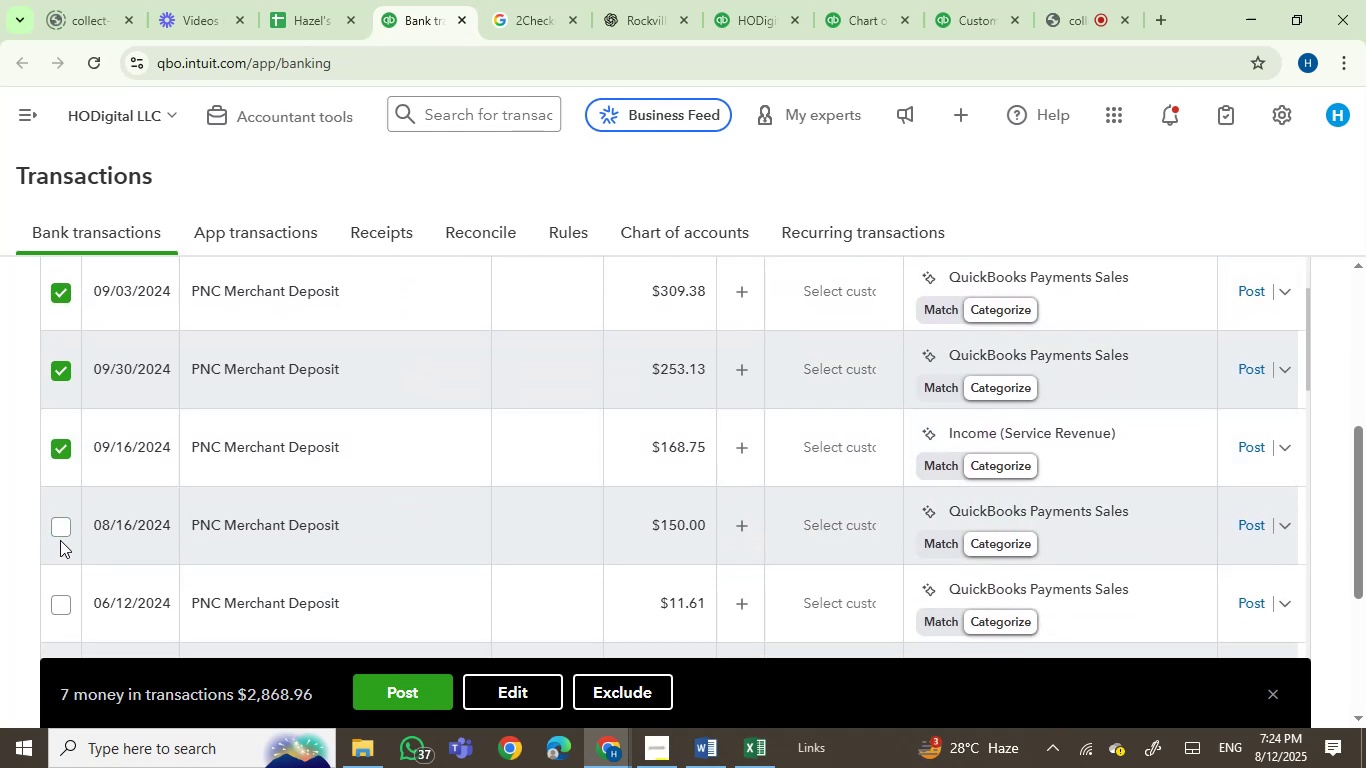 
left_click([60, 532])
 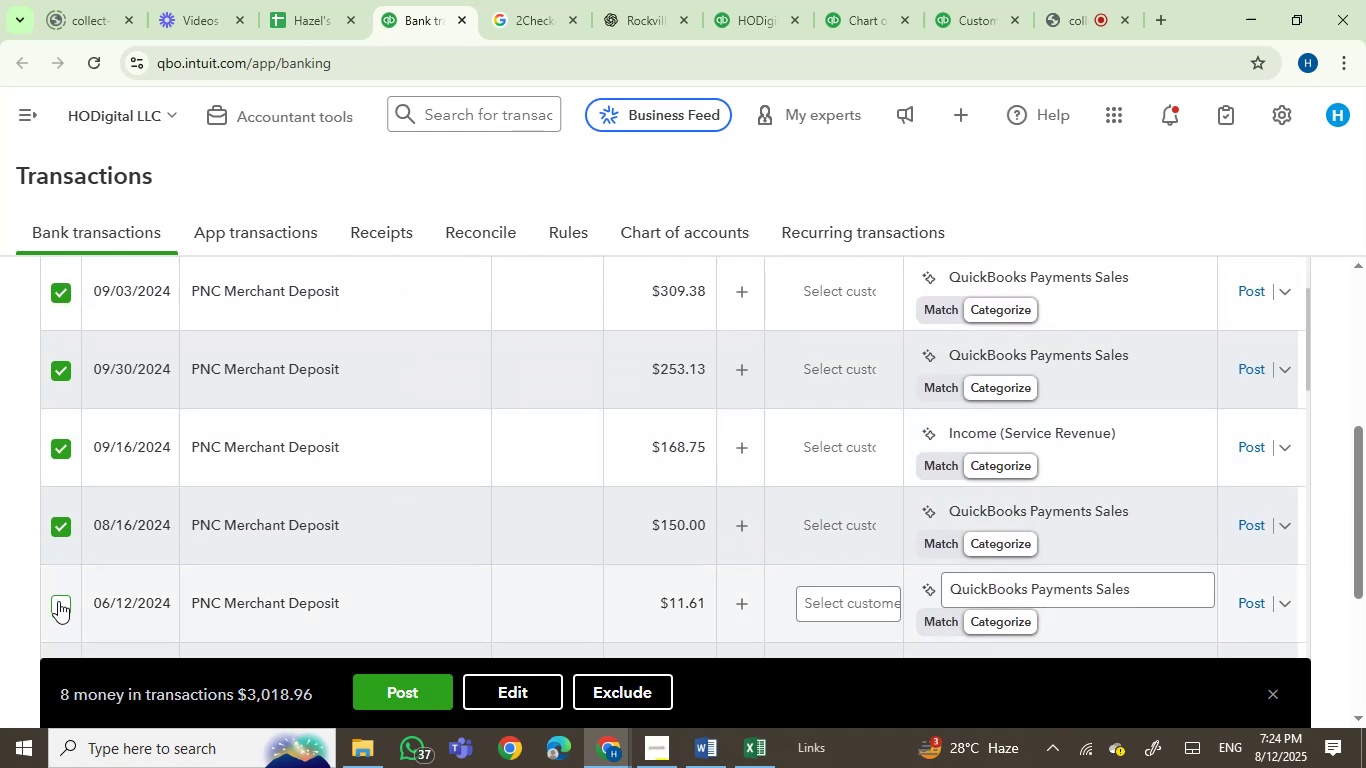 
left_click([57, 605])
 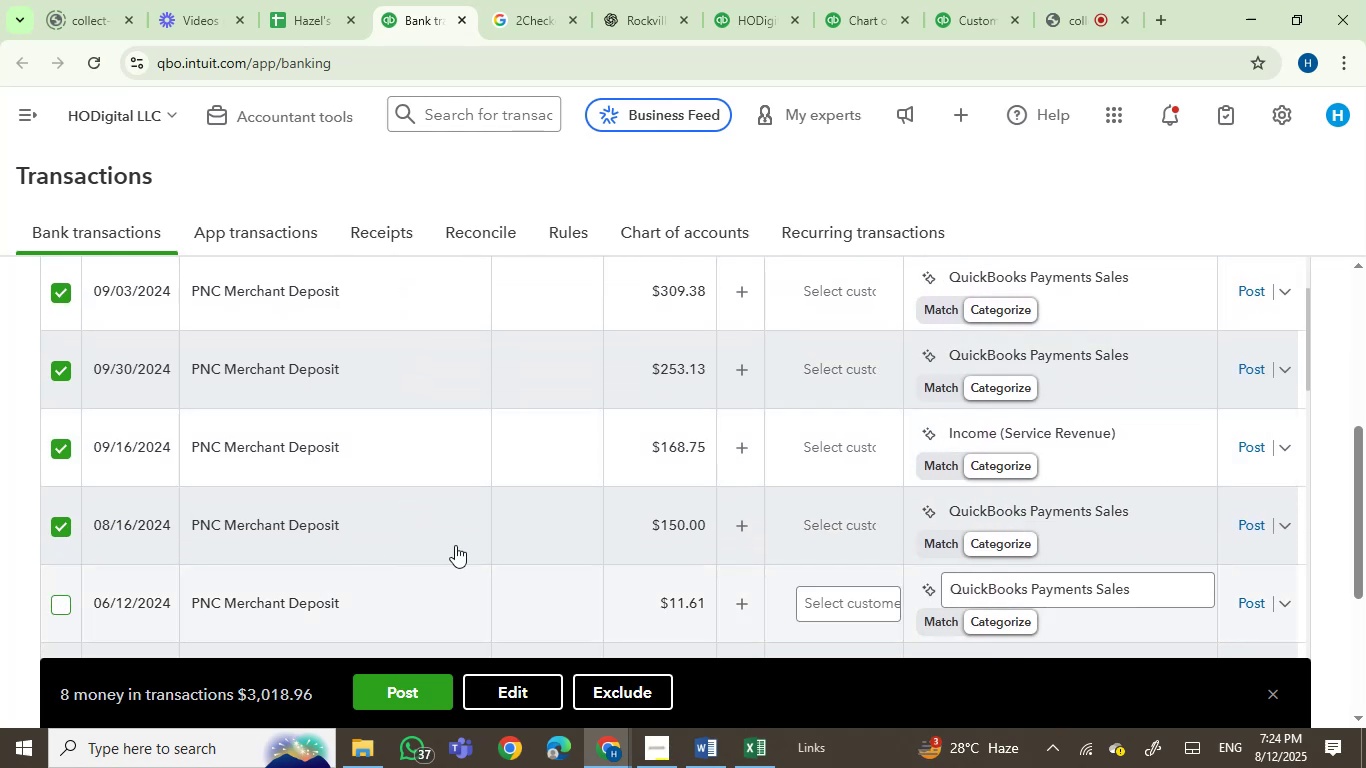 
scroll: coordinate [681, 550], scroll_direction: down, amount: 2.0
 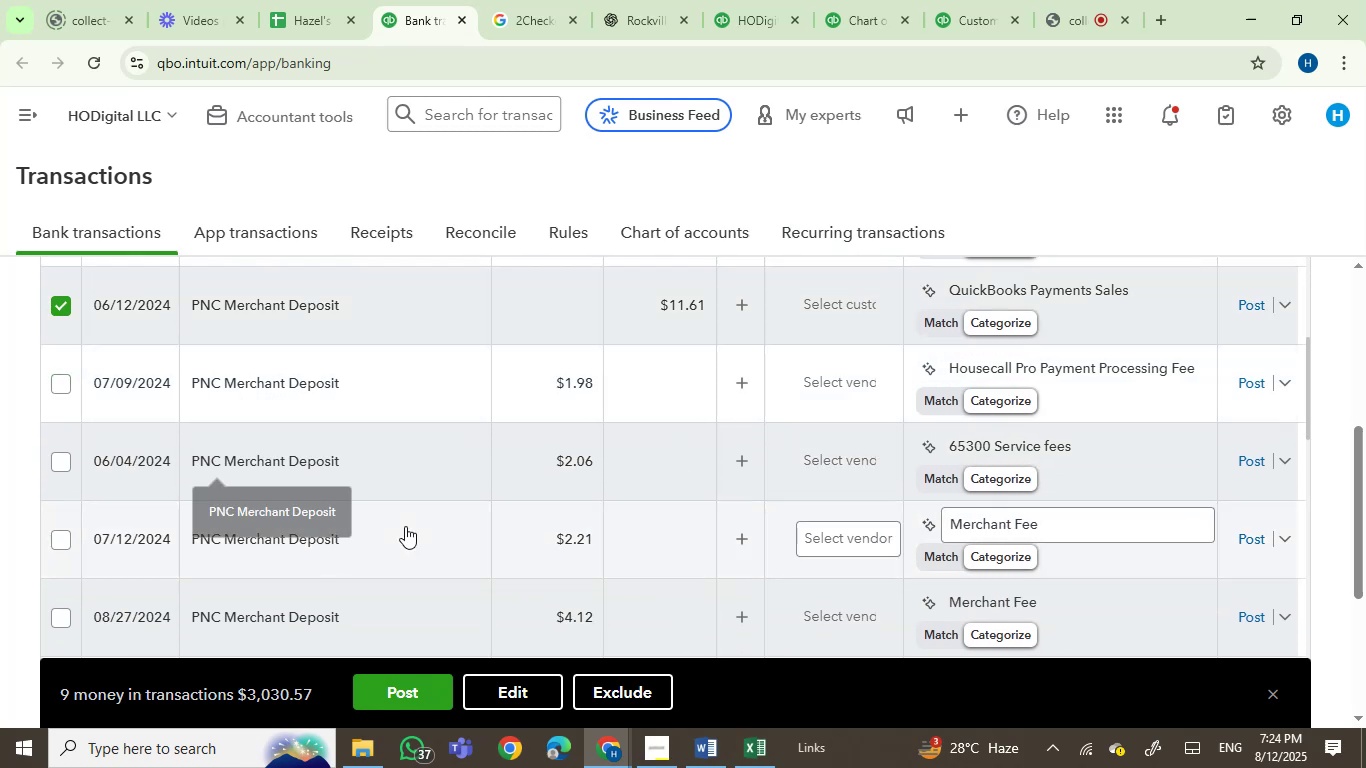 
left_click([521, 694])
 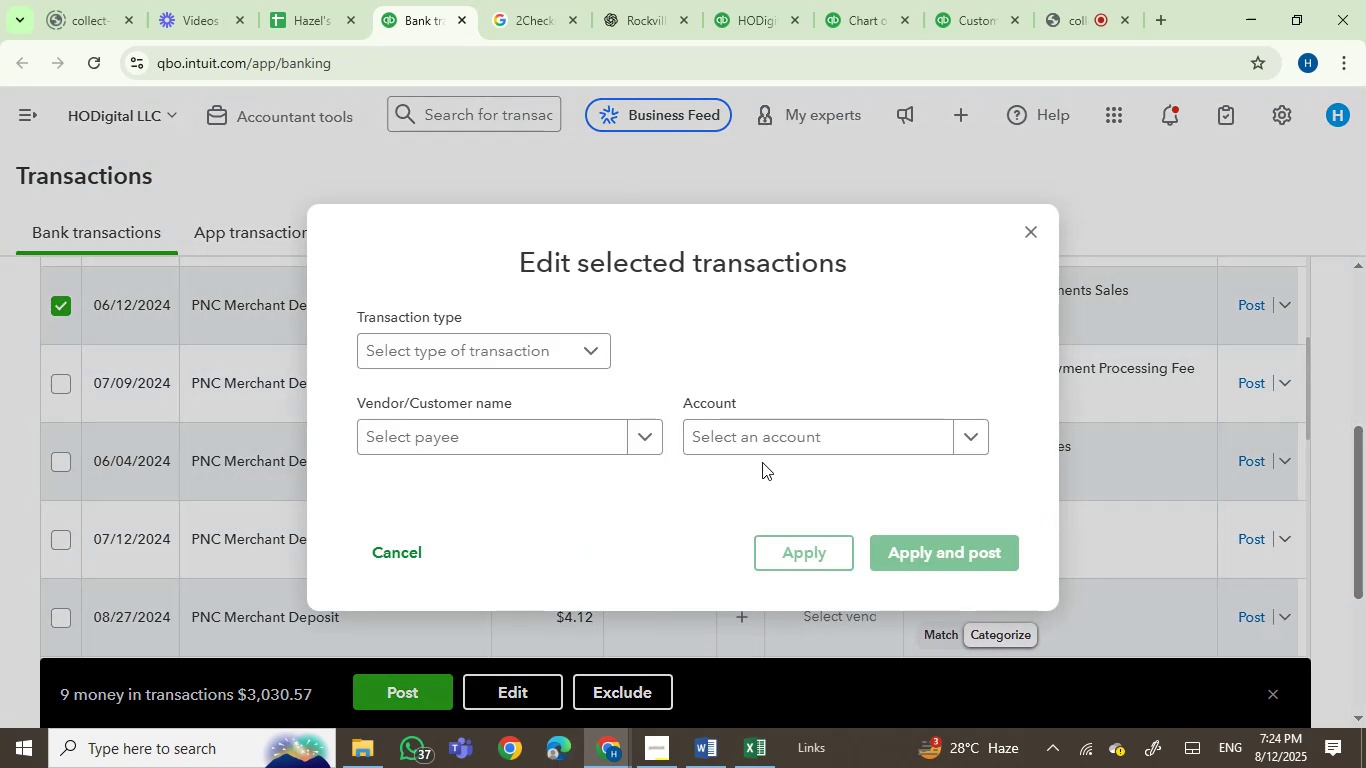 
left_click([762, 446])
 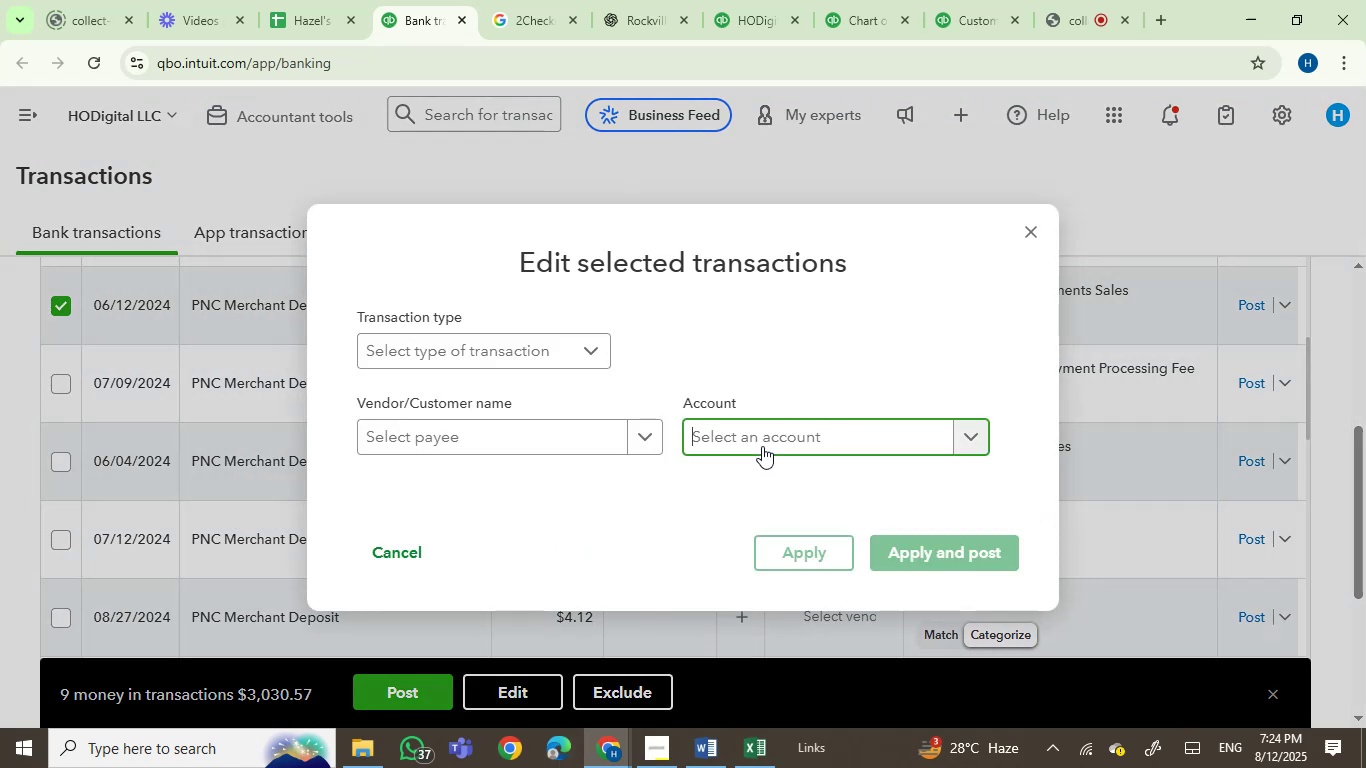 
type(sal)
 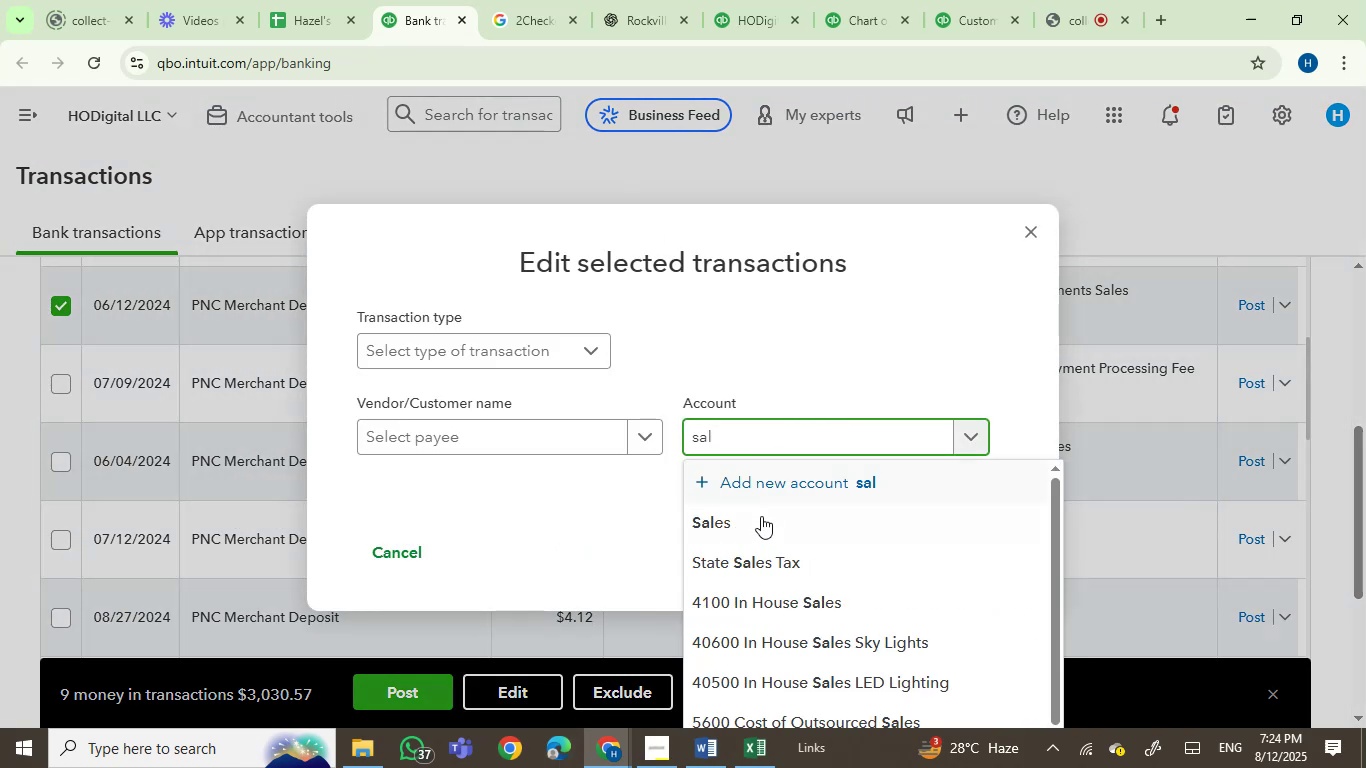 
left_click([755, 525])
 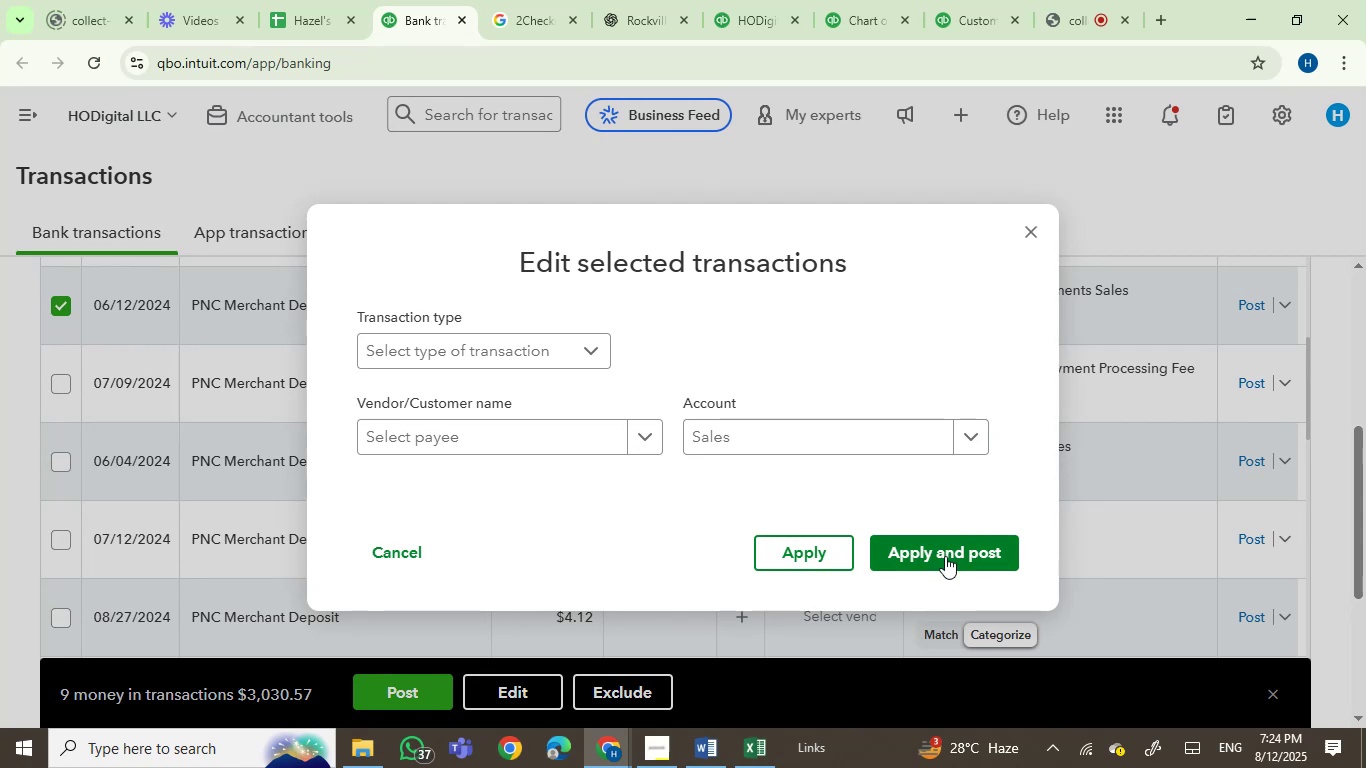 
left_click([945, 556])
 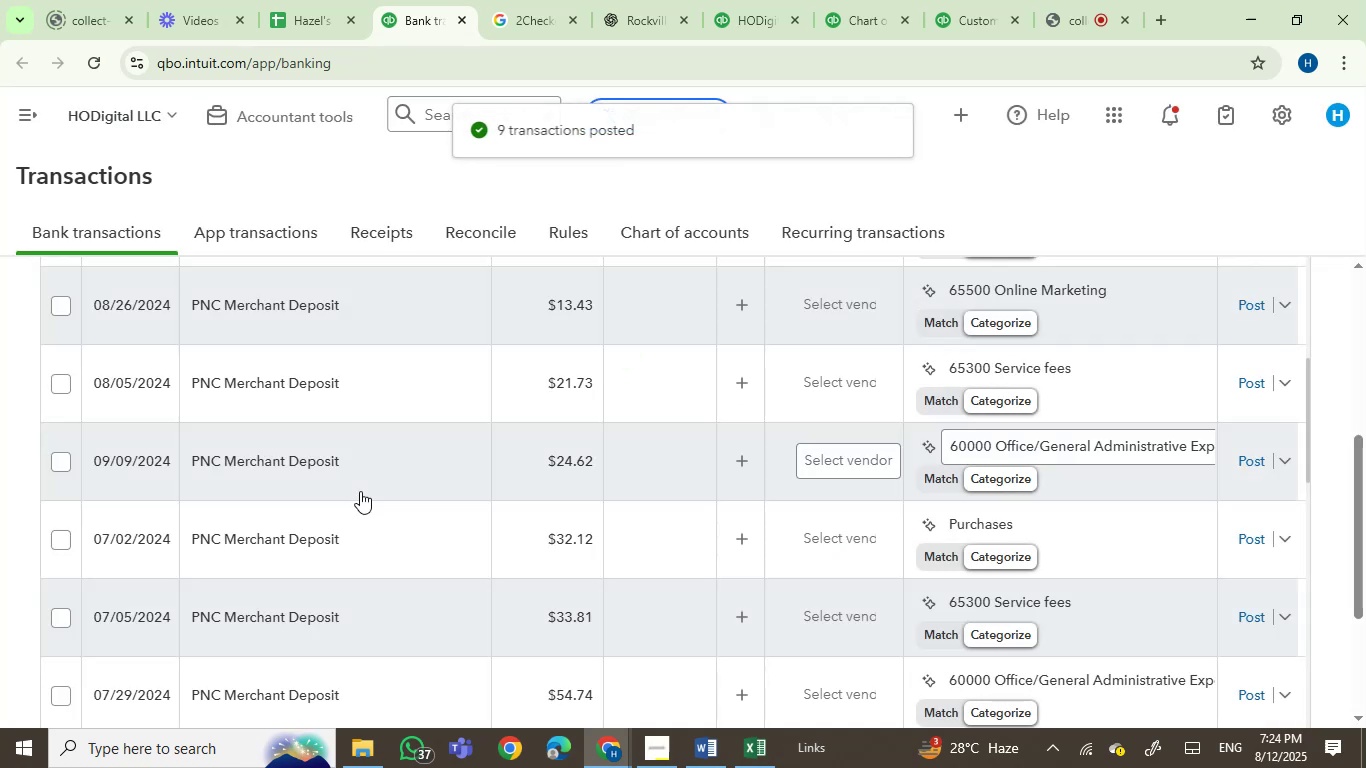 
wait(5.79)
 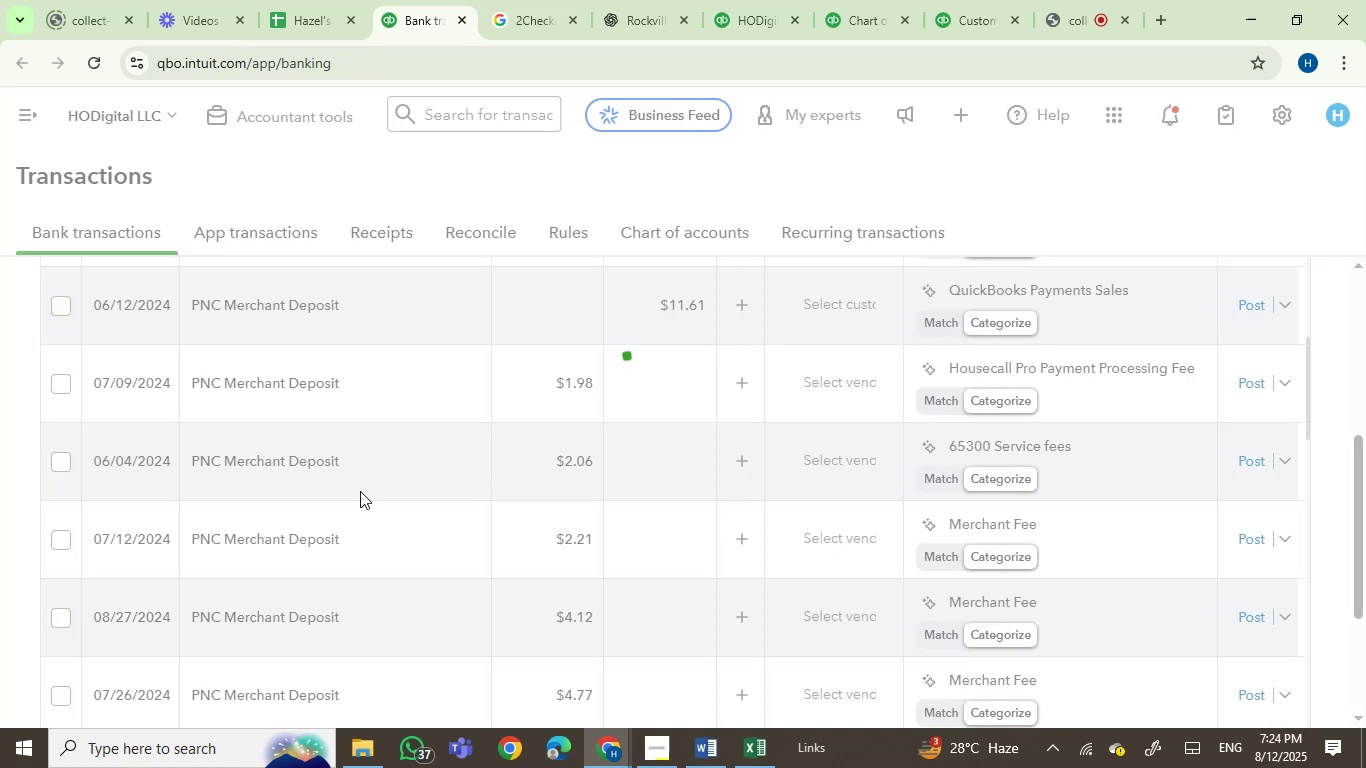 
left_click([66, 308])
 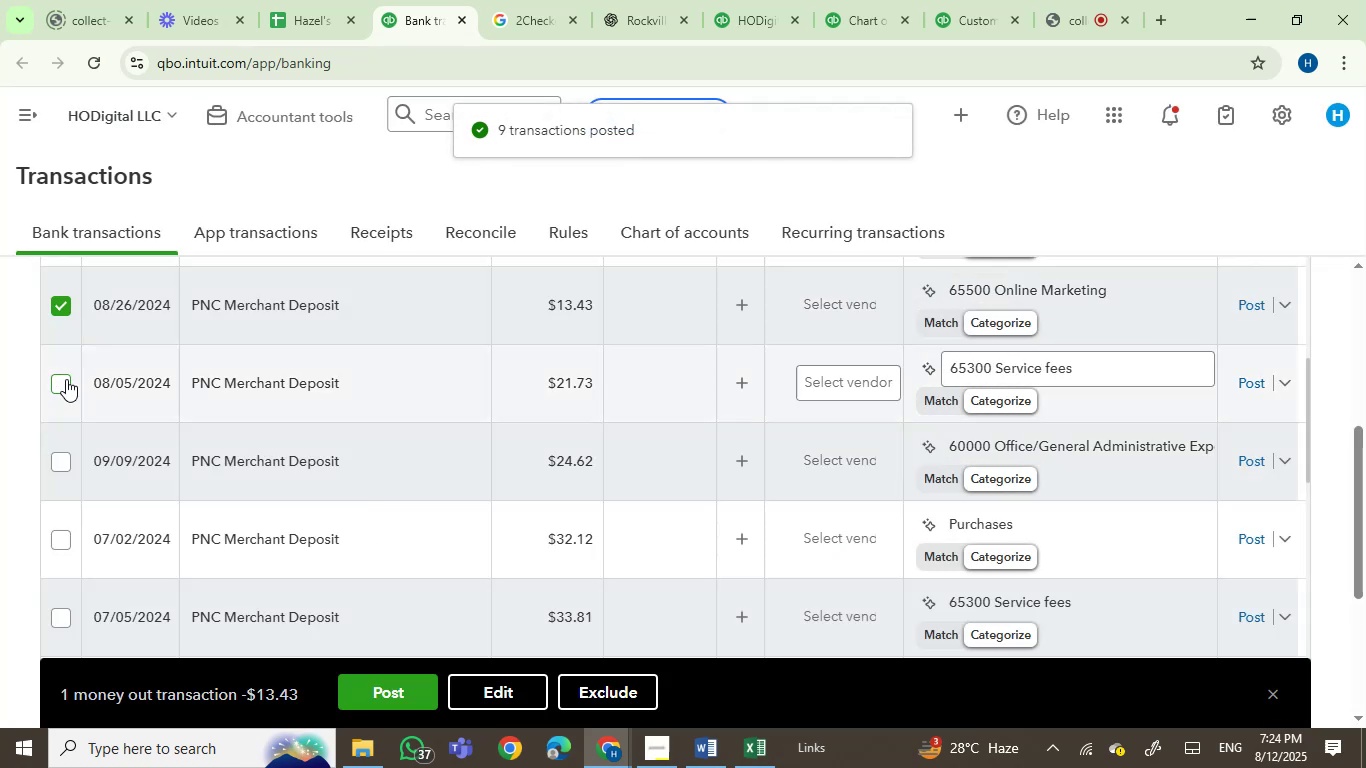 
left_click([66, 379])
 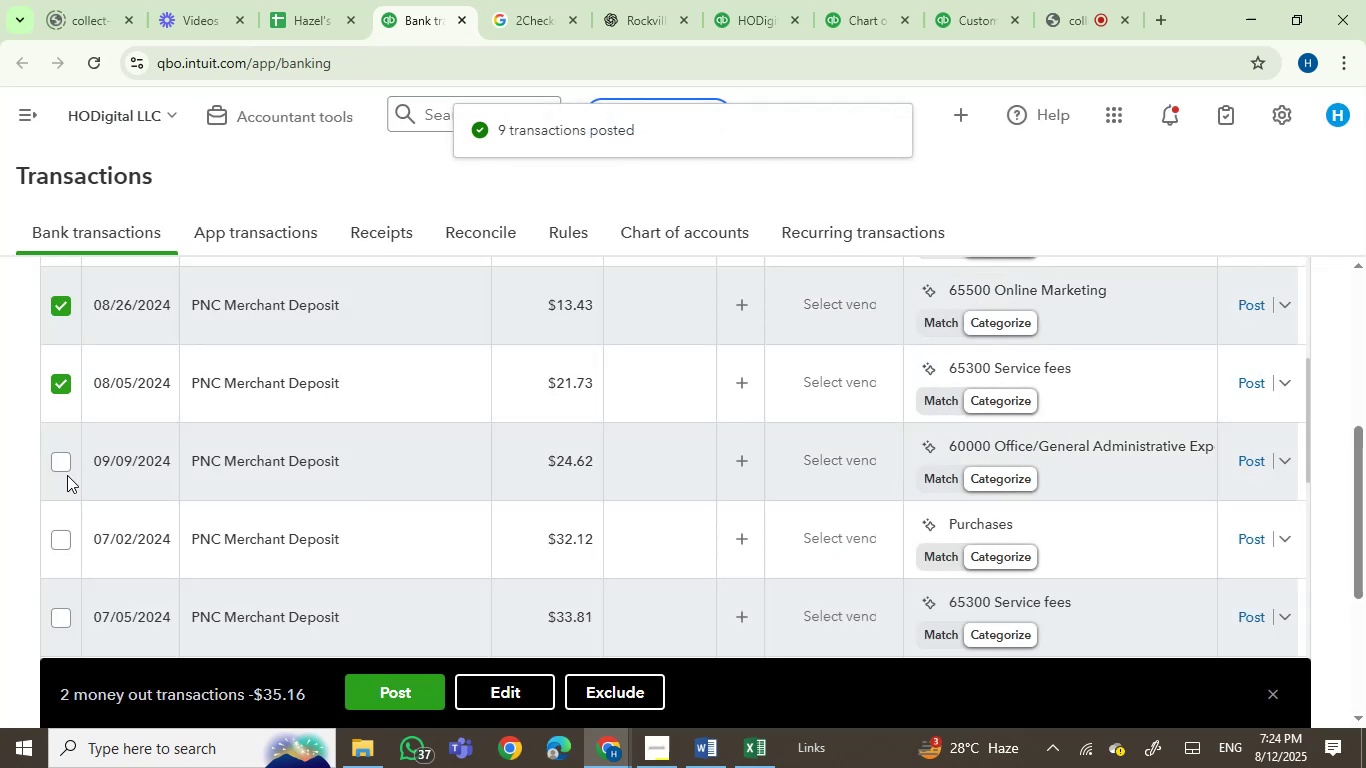 
left_click([59, 460])
 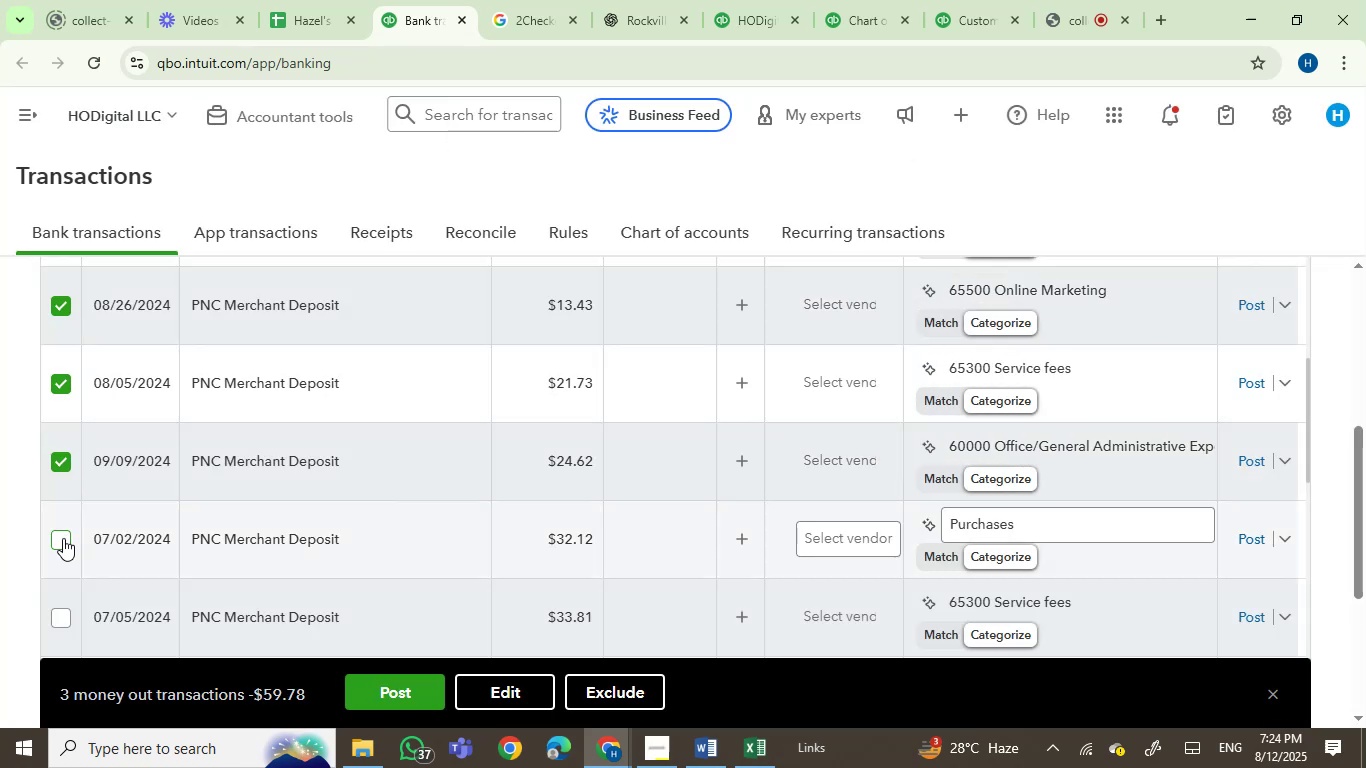 
left_click([59, 544])
 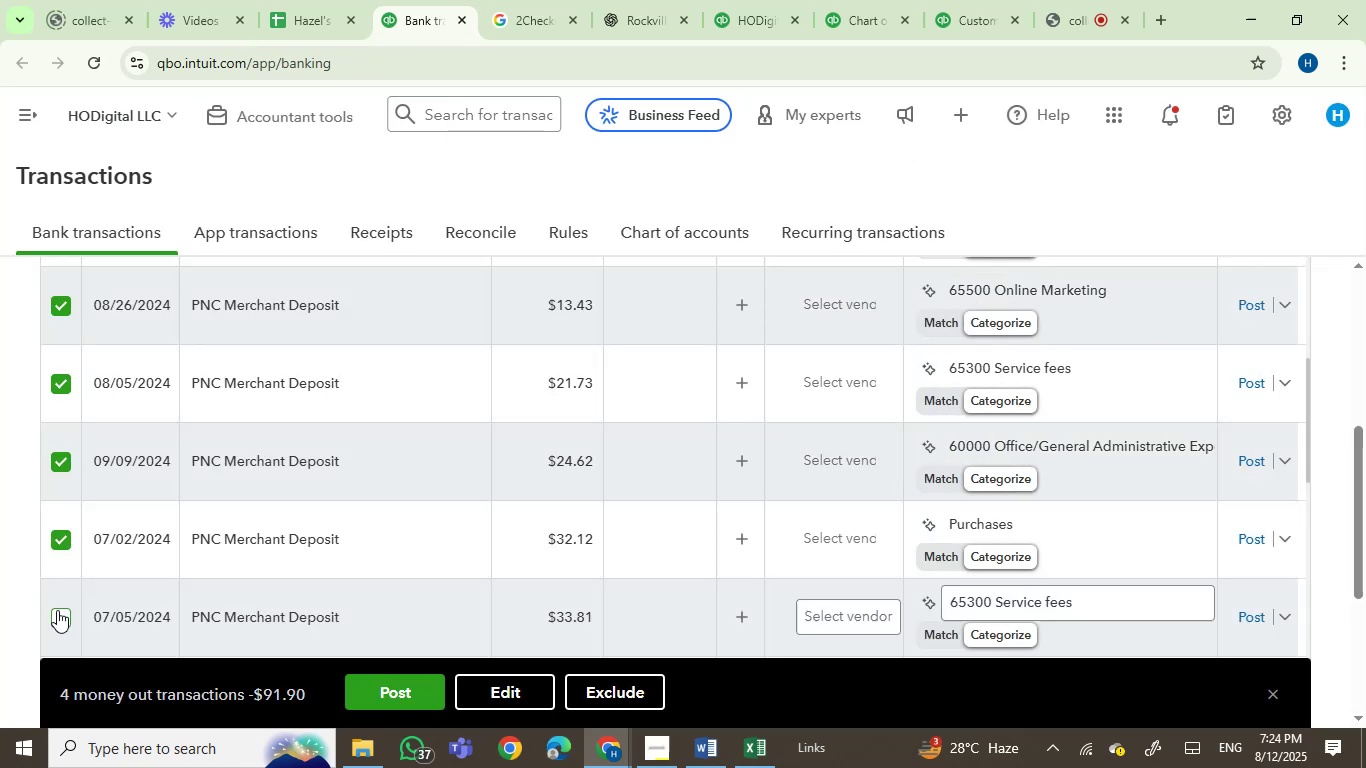 
left_click([57, 611])
 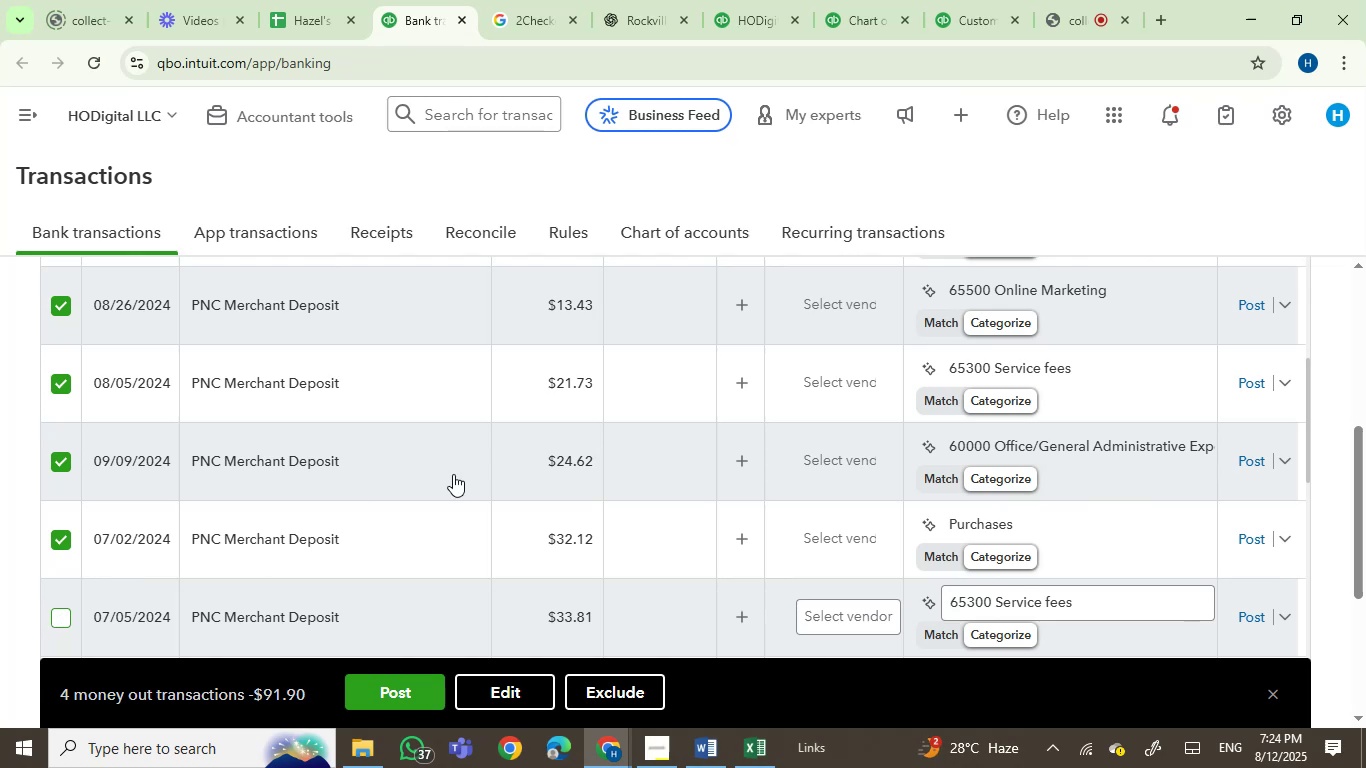 
scroll: coordinate [453, 474], scroll_direction: up, amount: 2.0
 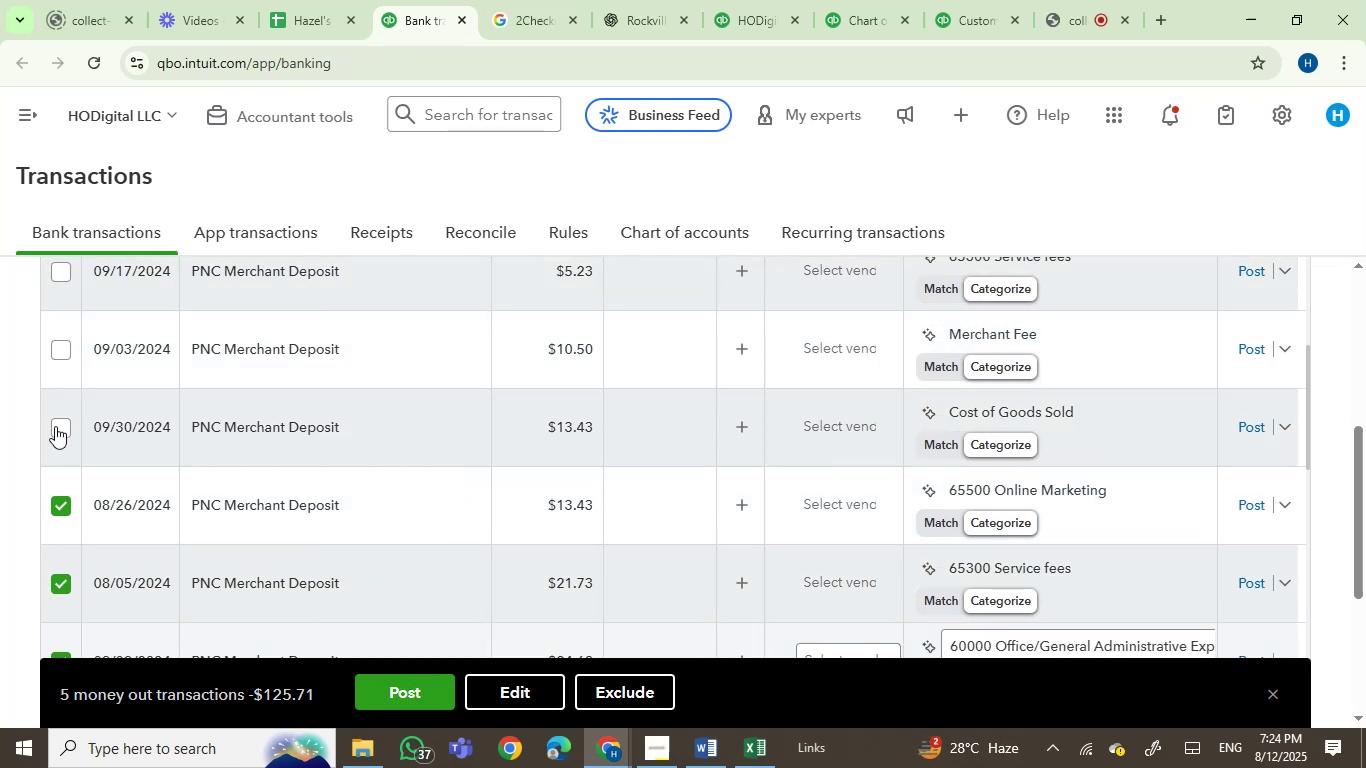 
left_click([57, 423])
 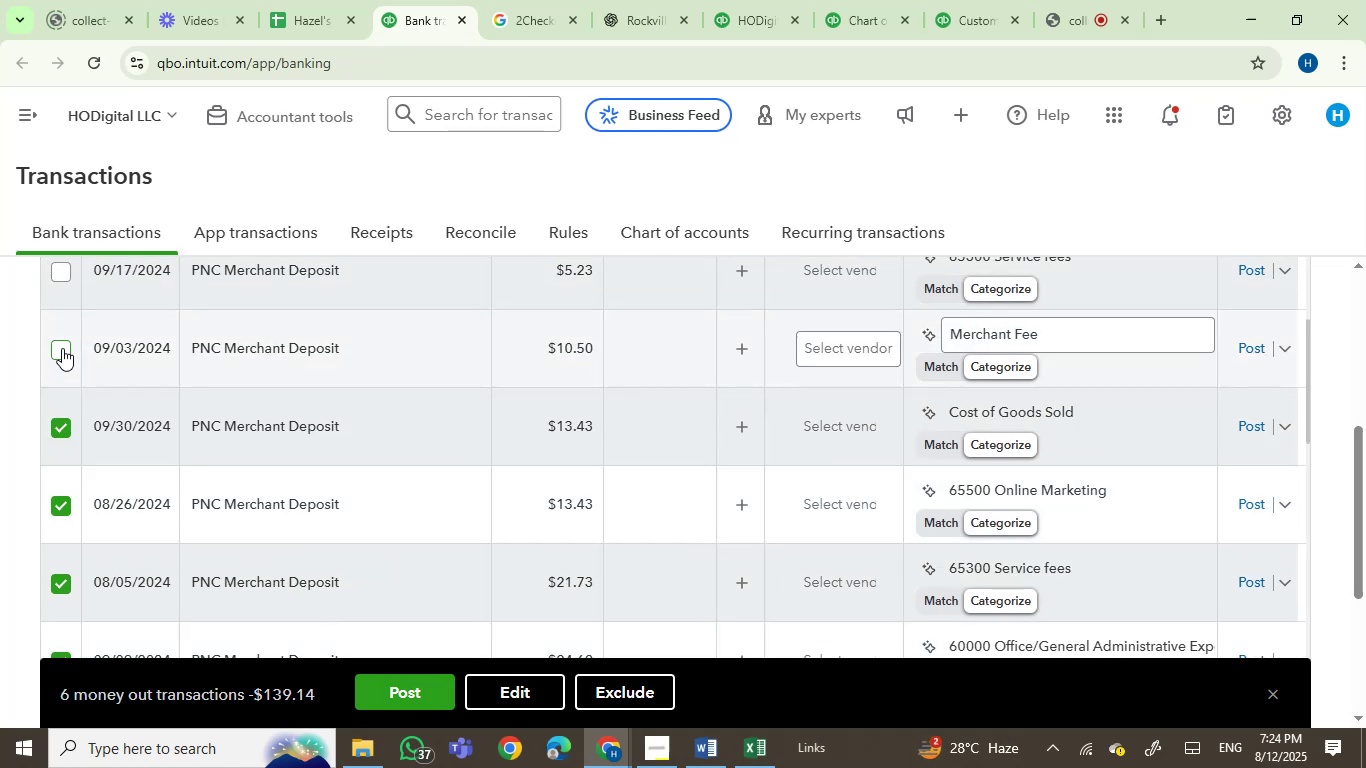 
left_click([64, 345])
 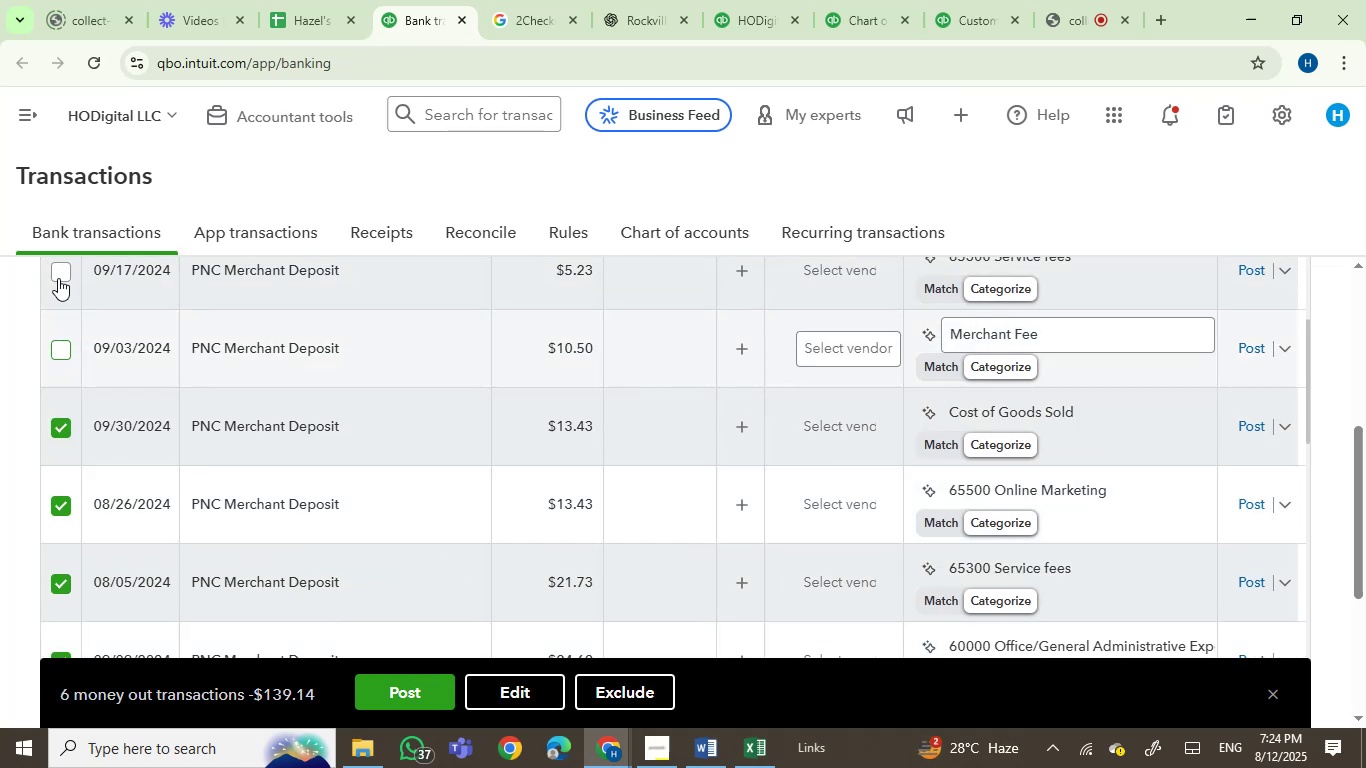 
left_click([58, 278])
 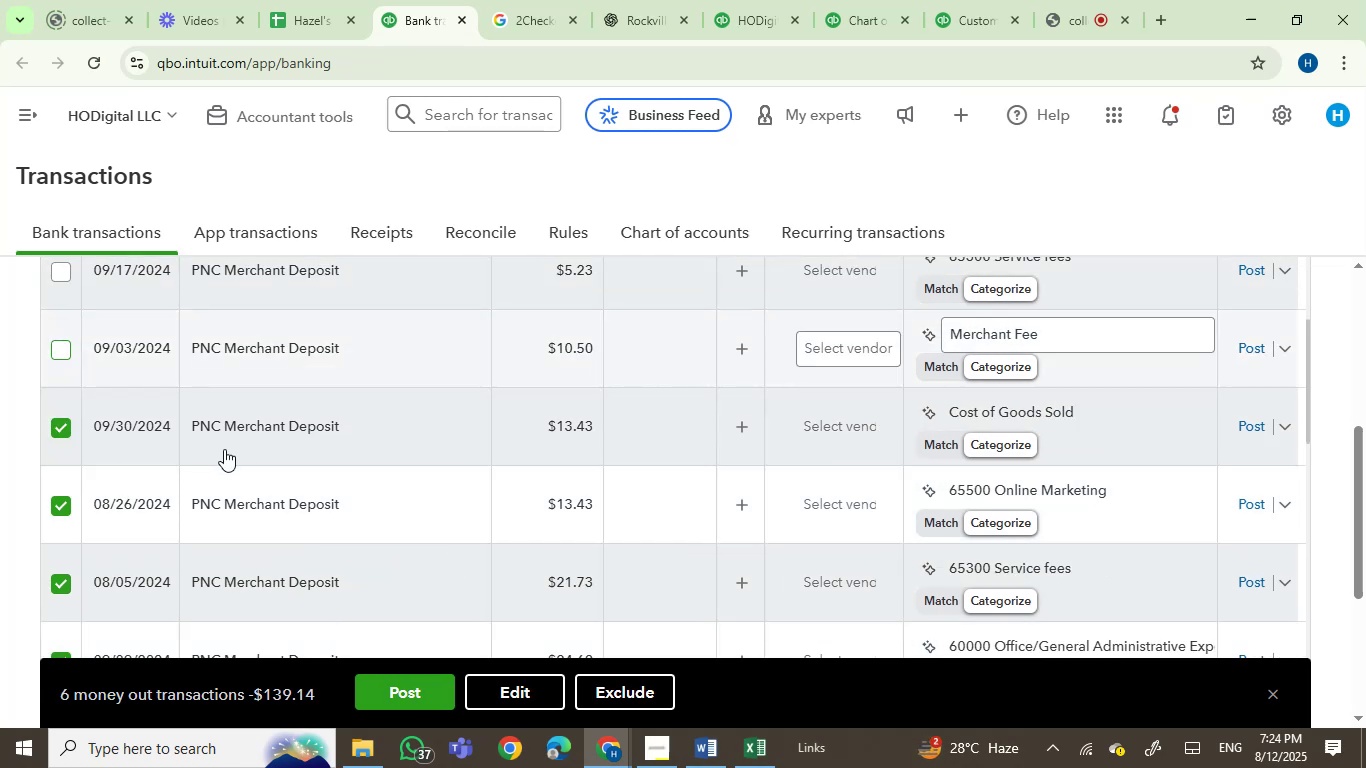 
scroll: coordinate [224, 449], scroll_direction: up, amount: 2.0
 